 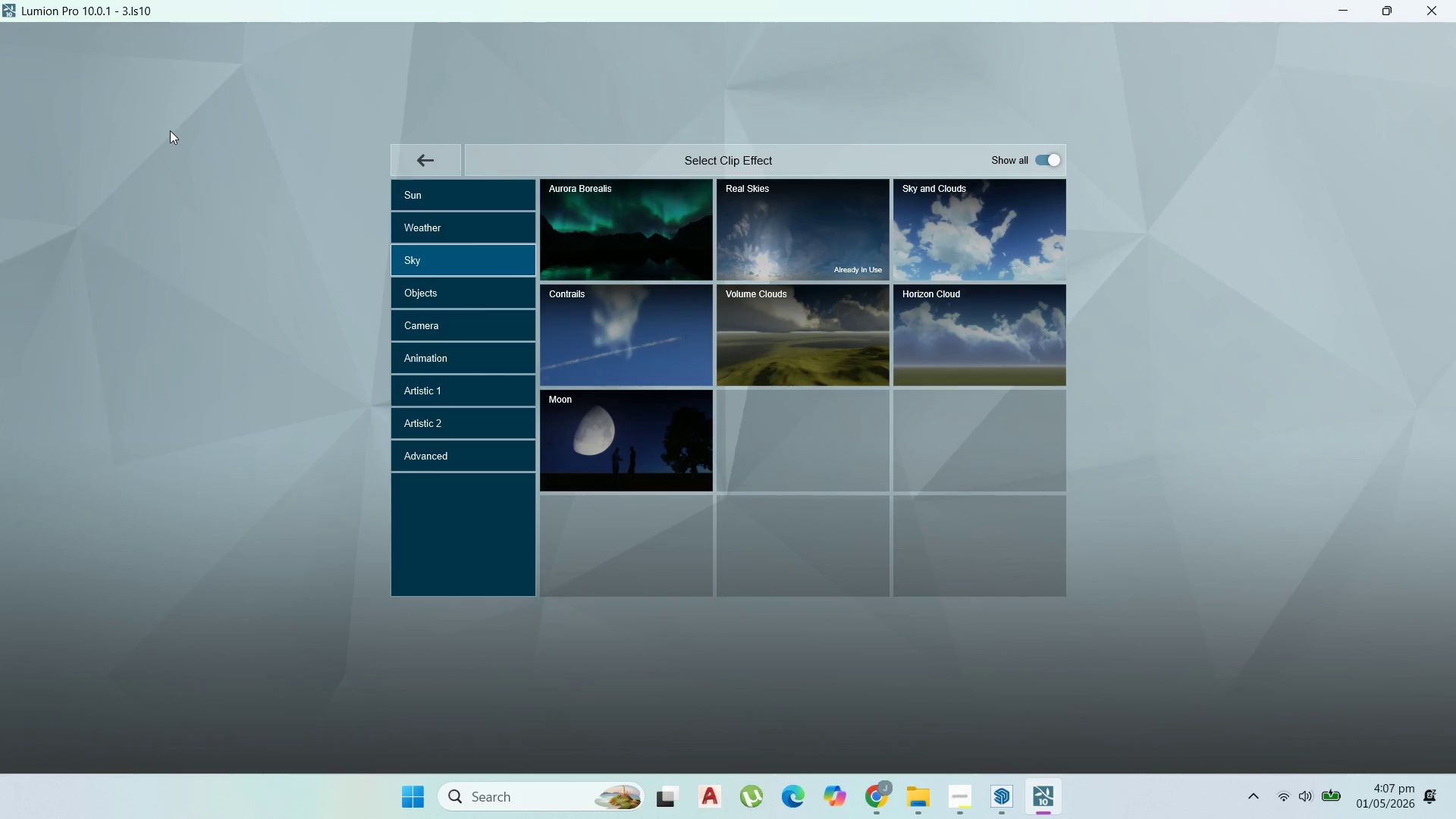 
left_click([456, 452])
 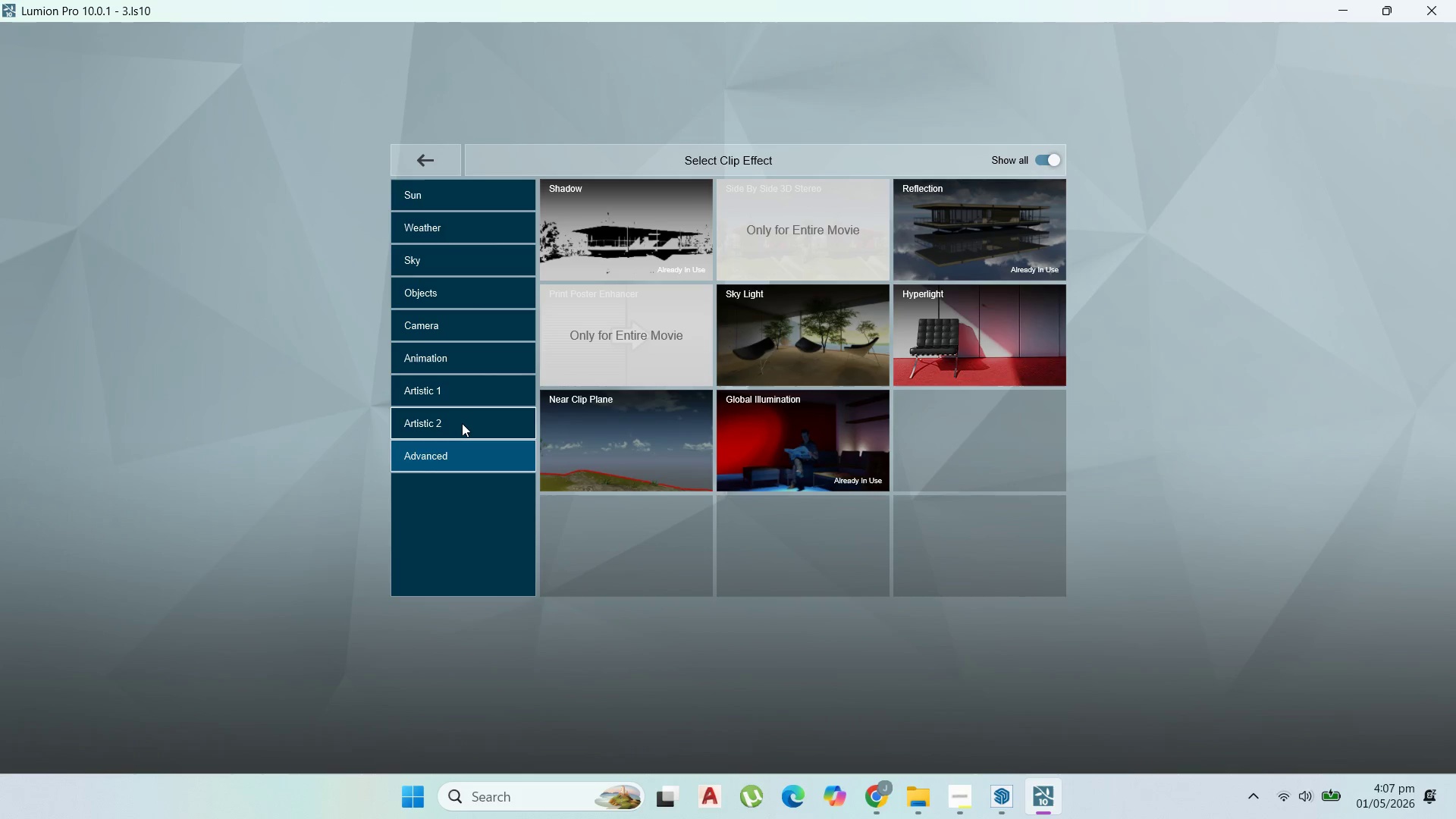 
left_click([462, 423])
 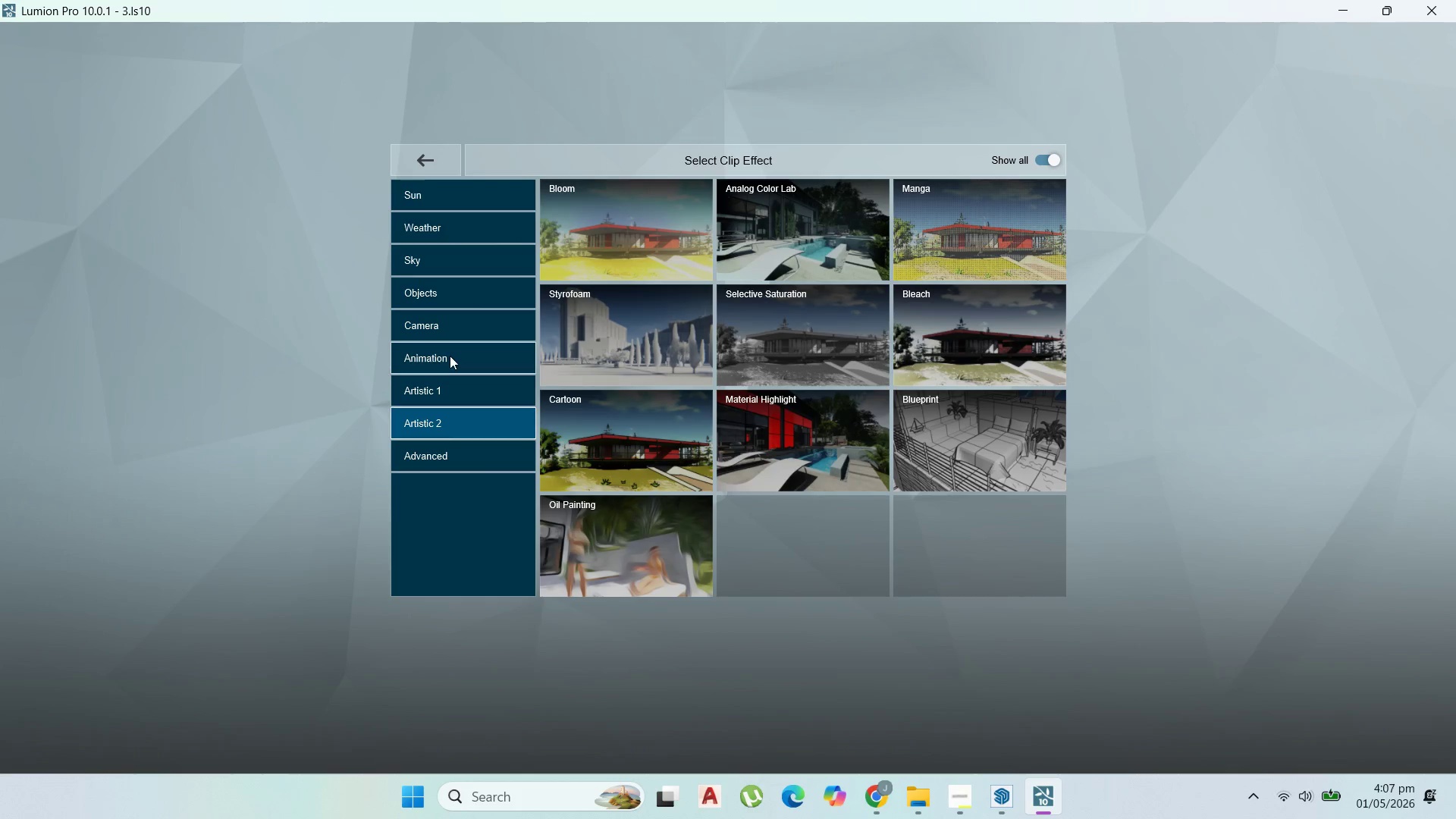 
left_click([450, 355])
 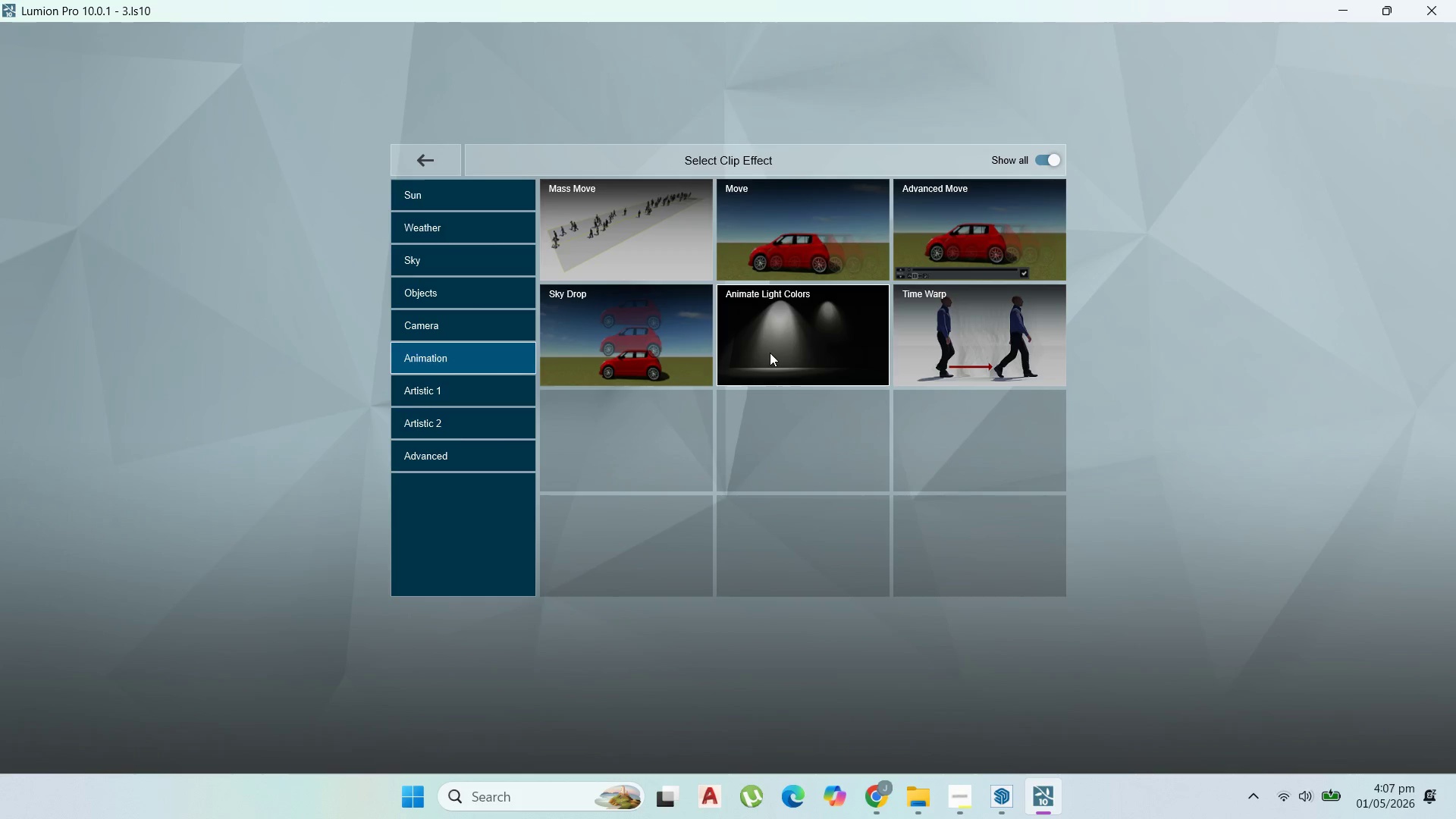 
mouse_move([903, 339])
 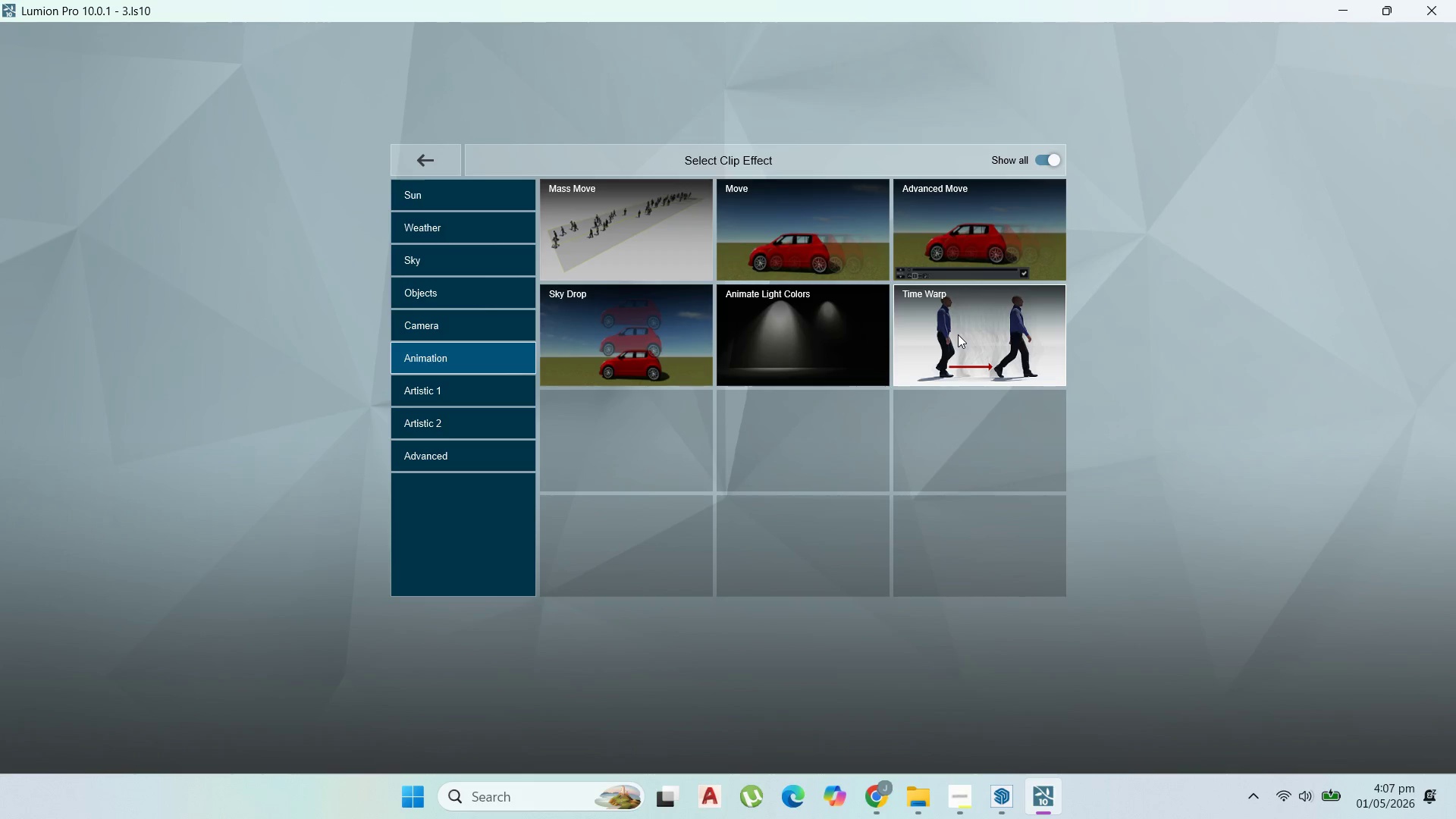 
wait(5.27)
 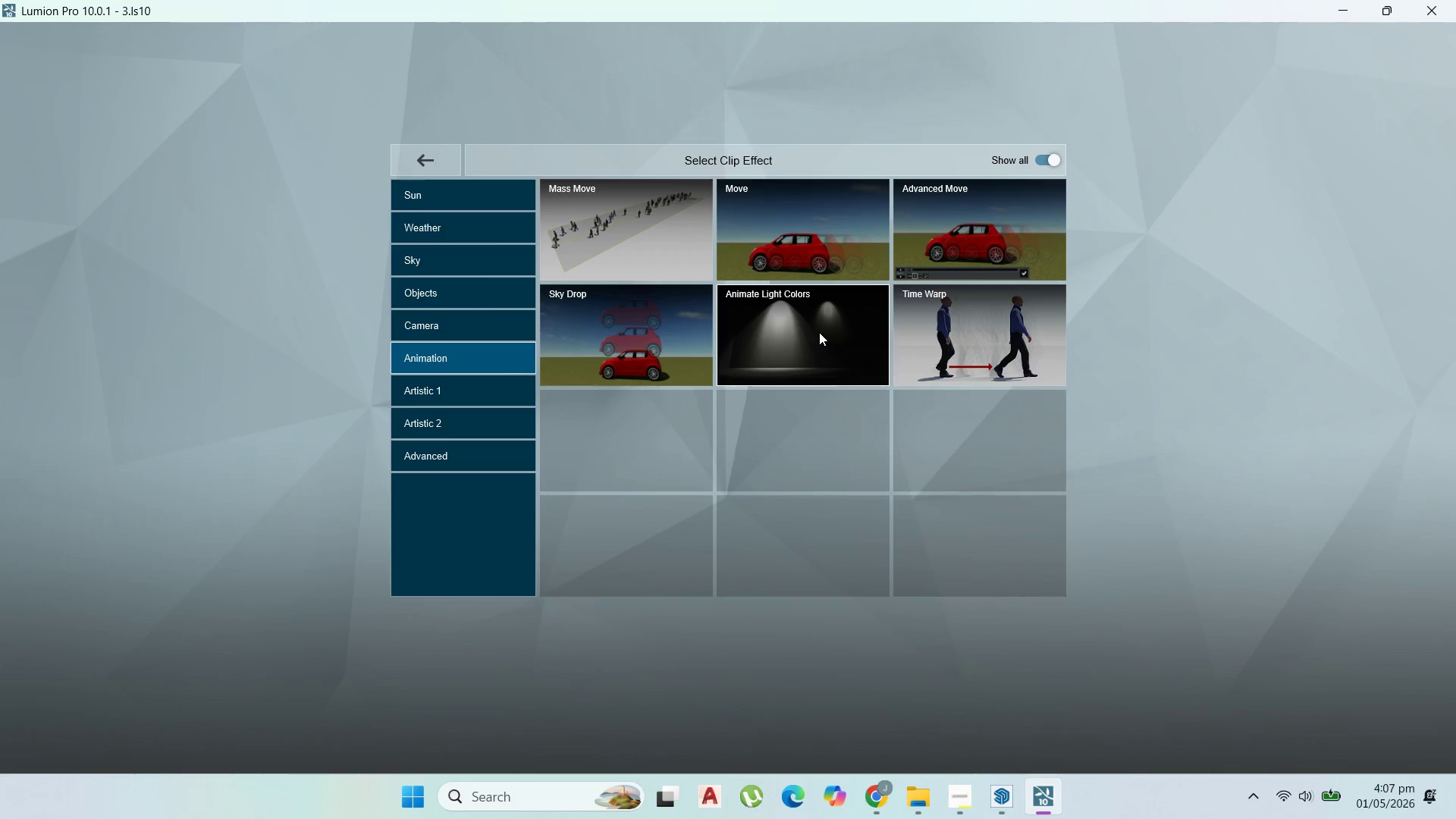 
left_click([838, 259])
 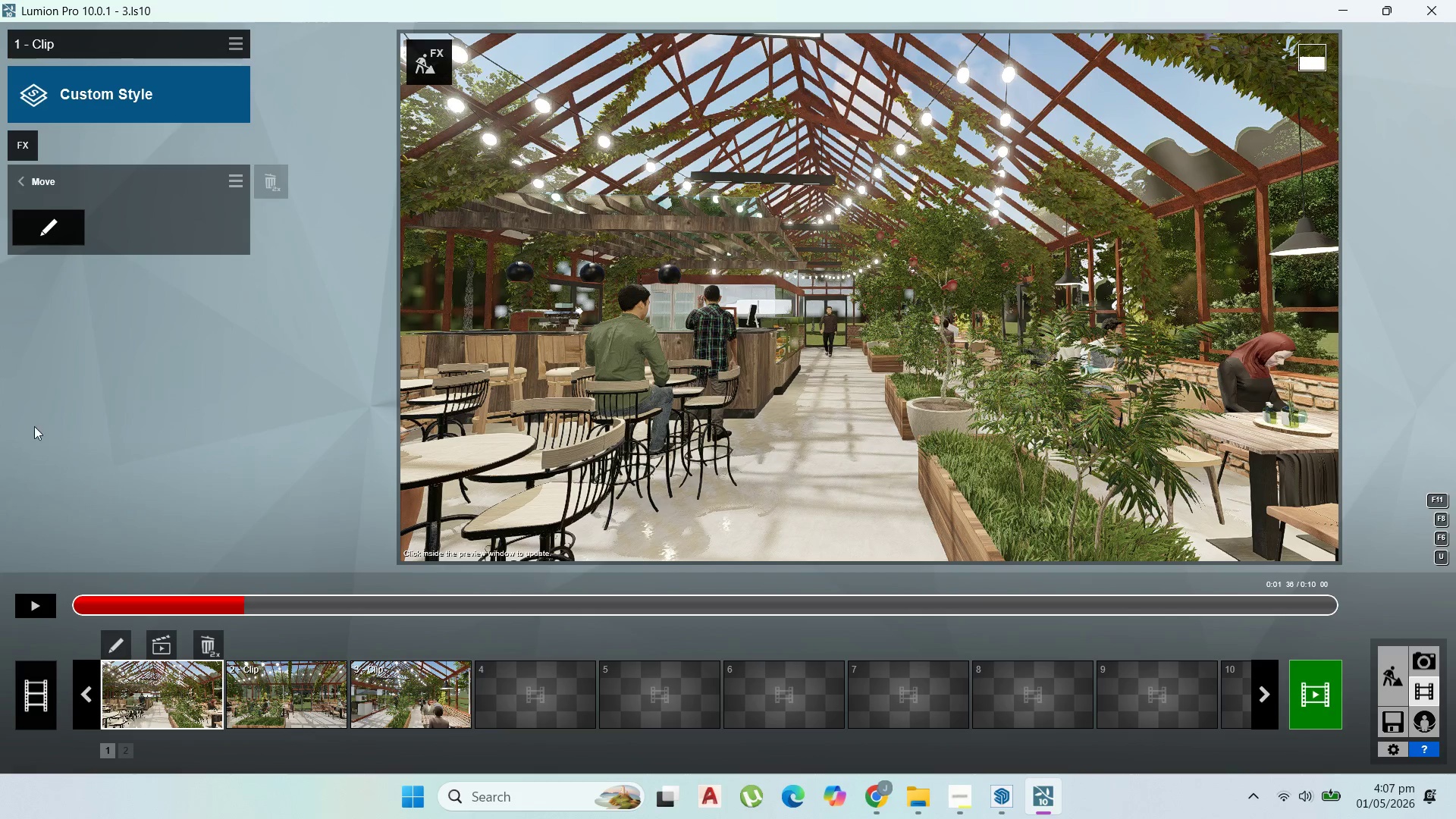 
left_click([49, 230])
 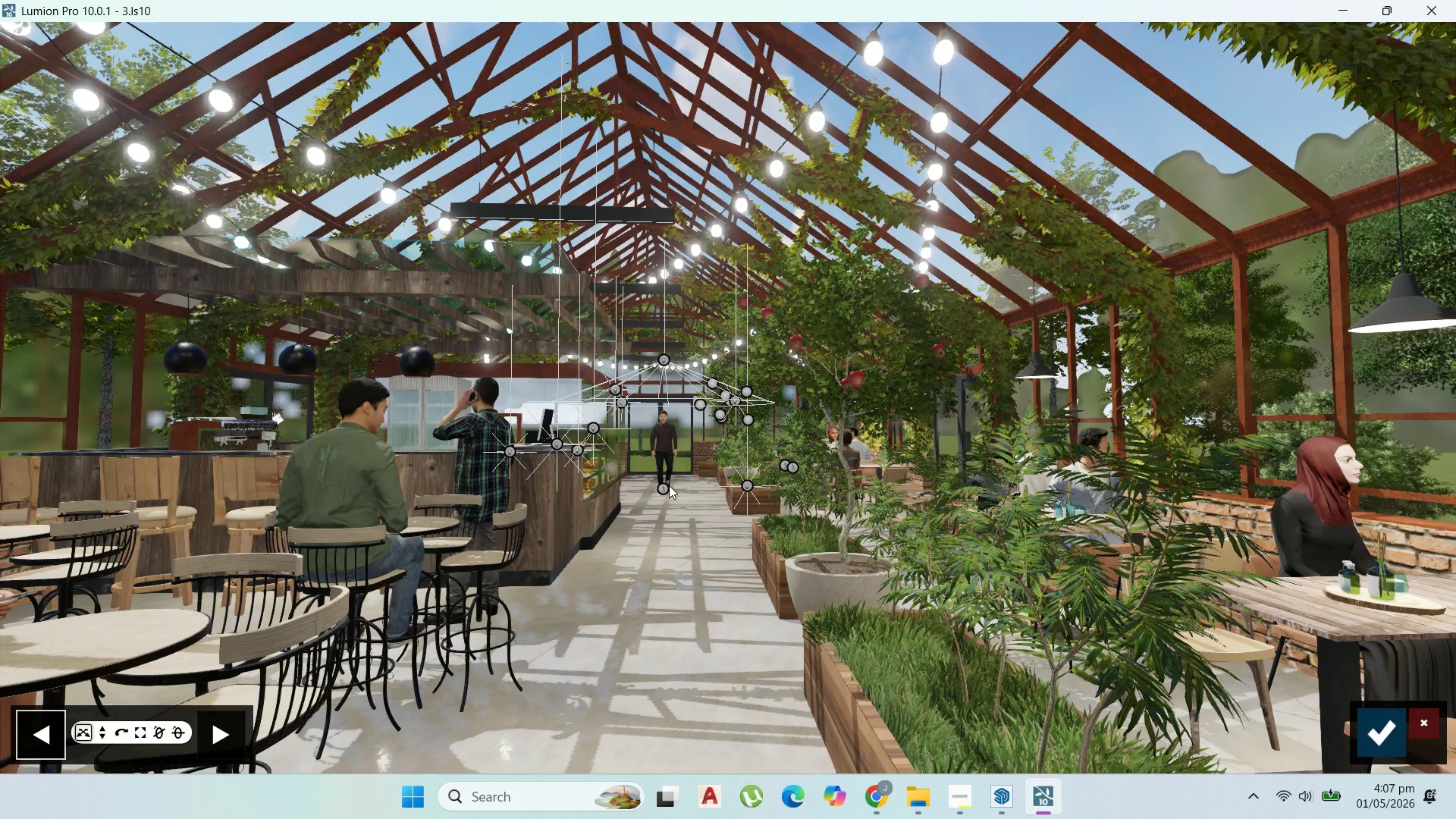 
wait(10.98)
 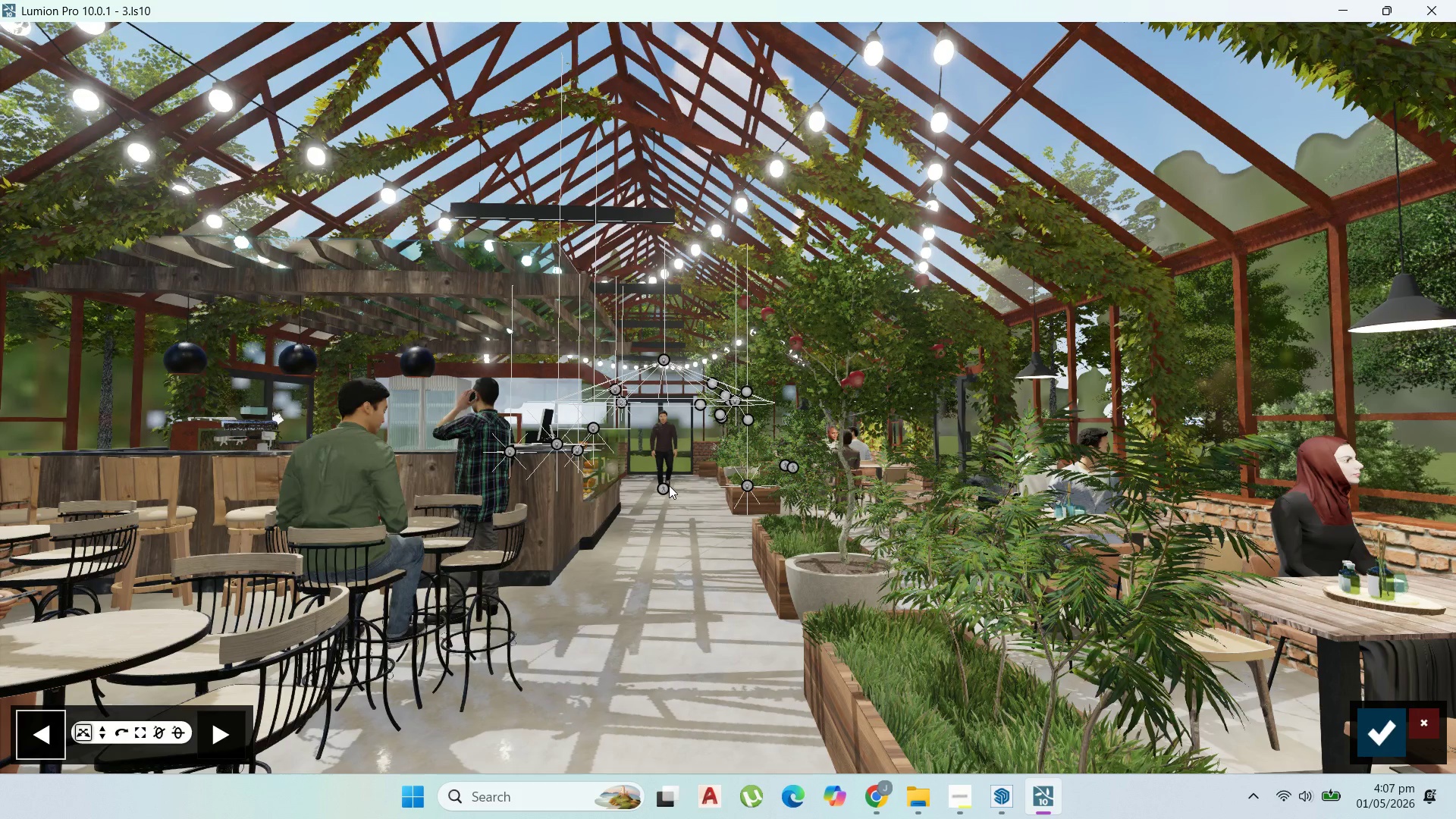 
left_click([666, 487])
 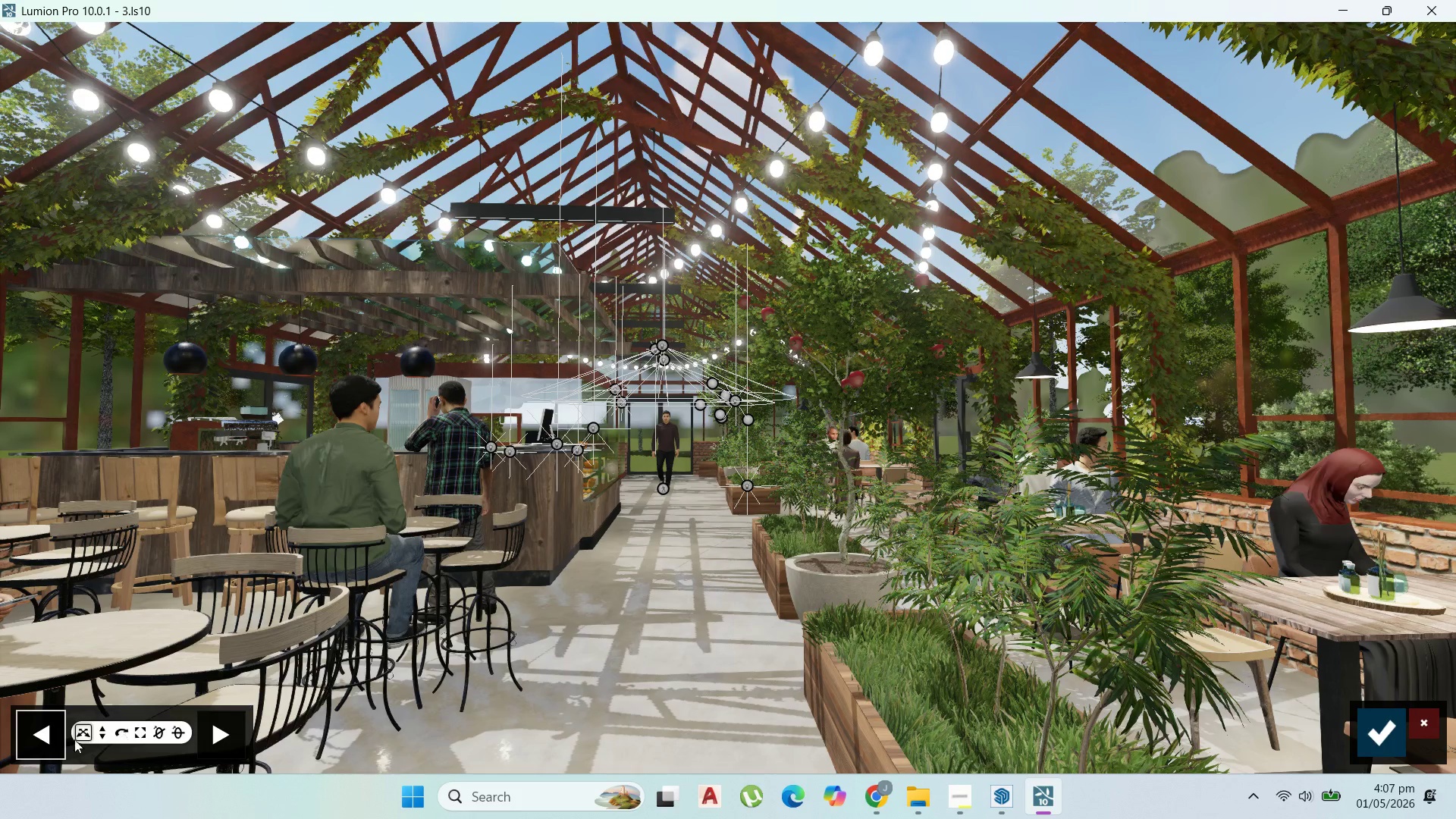 
mouse_move([36, 743])
 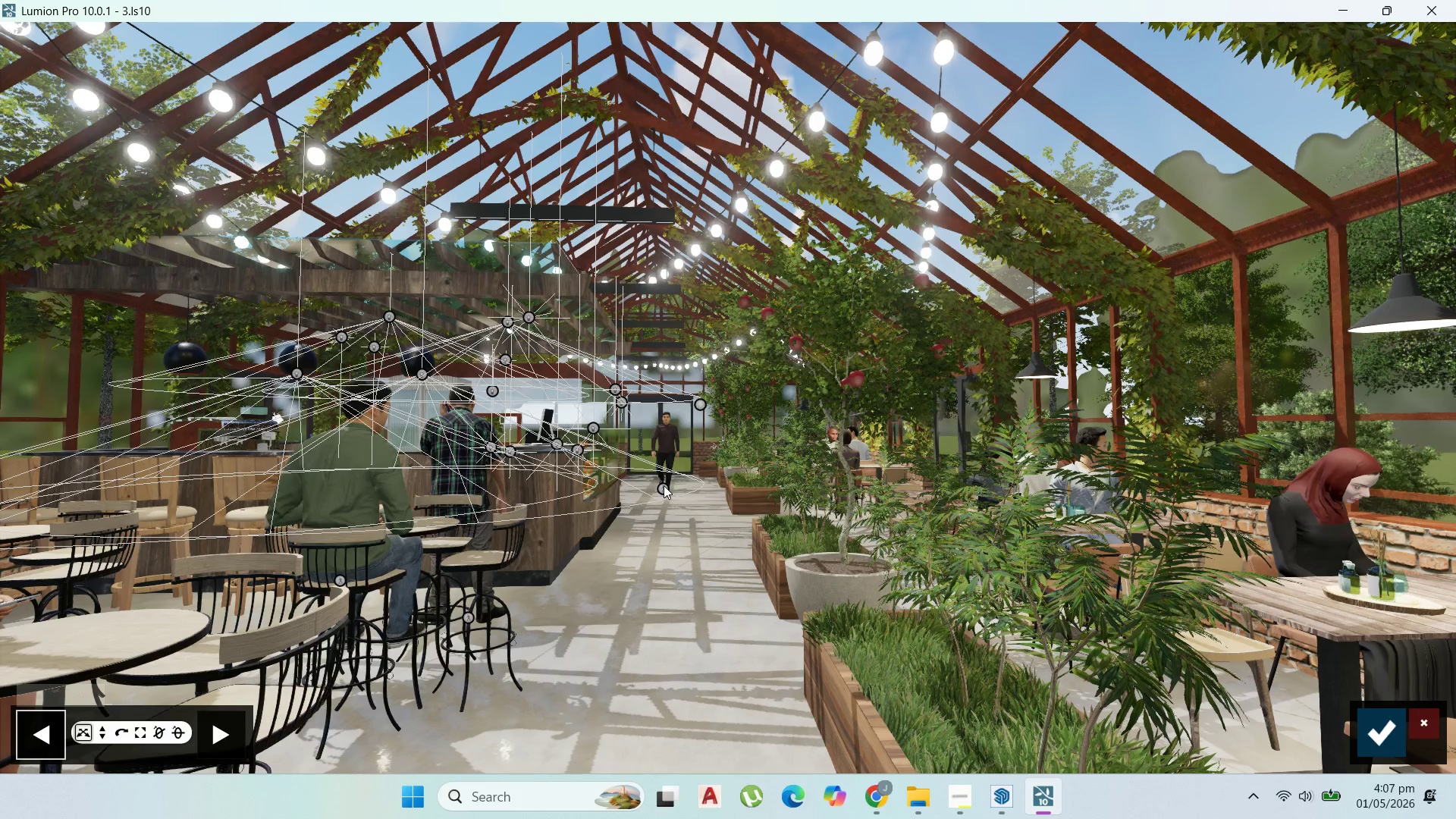 
left_click([664, 485])
 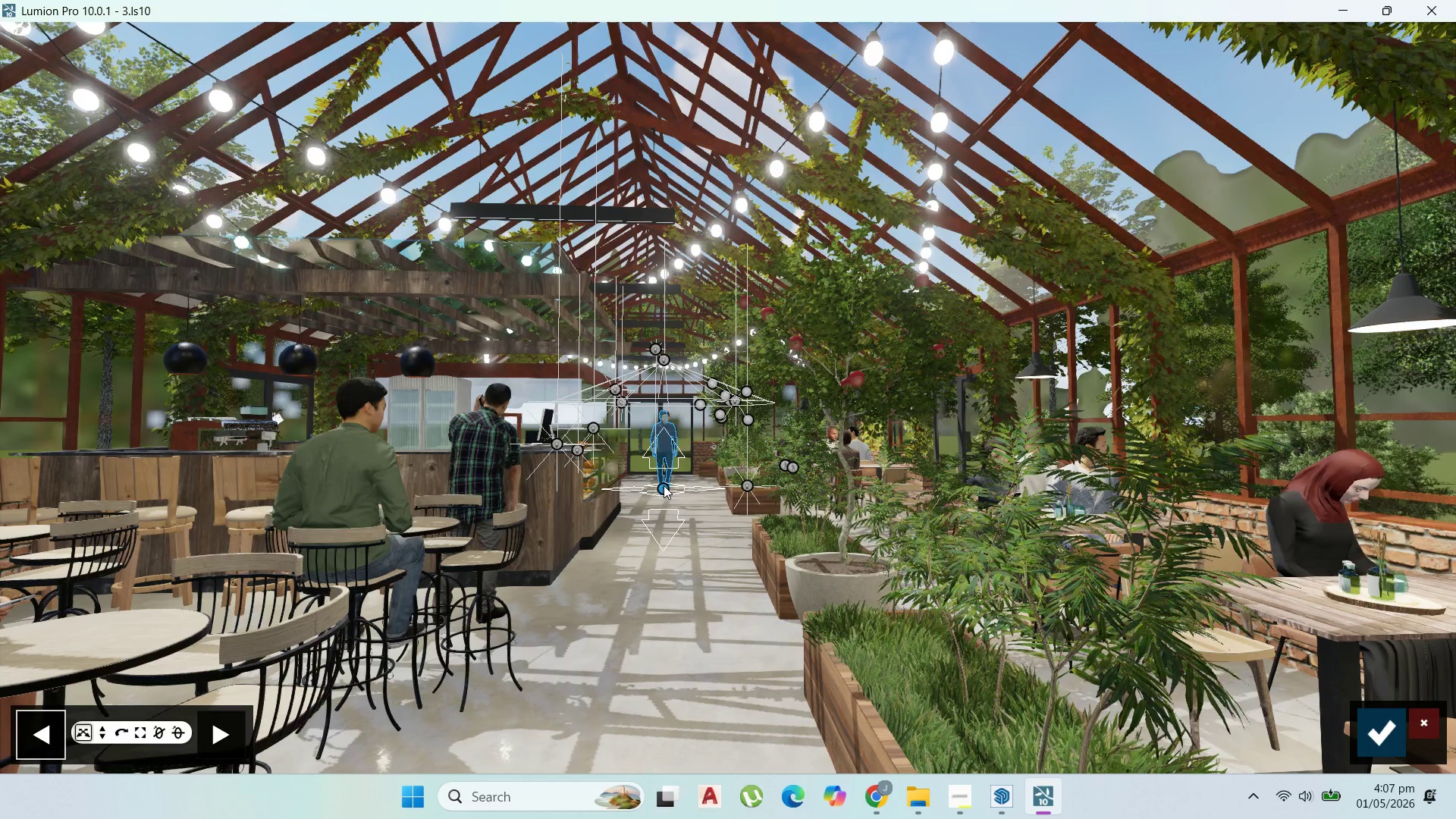 
left_click([44, 726])
 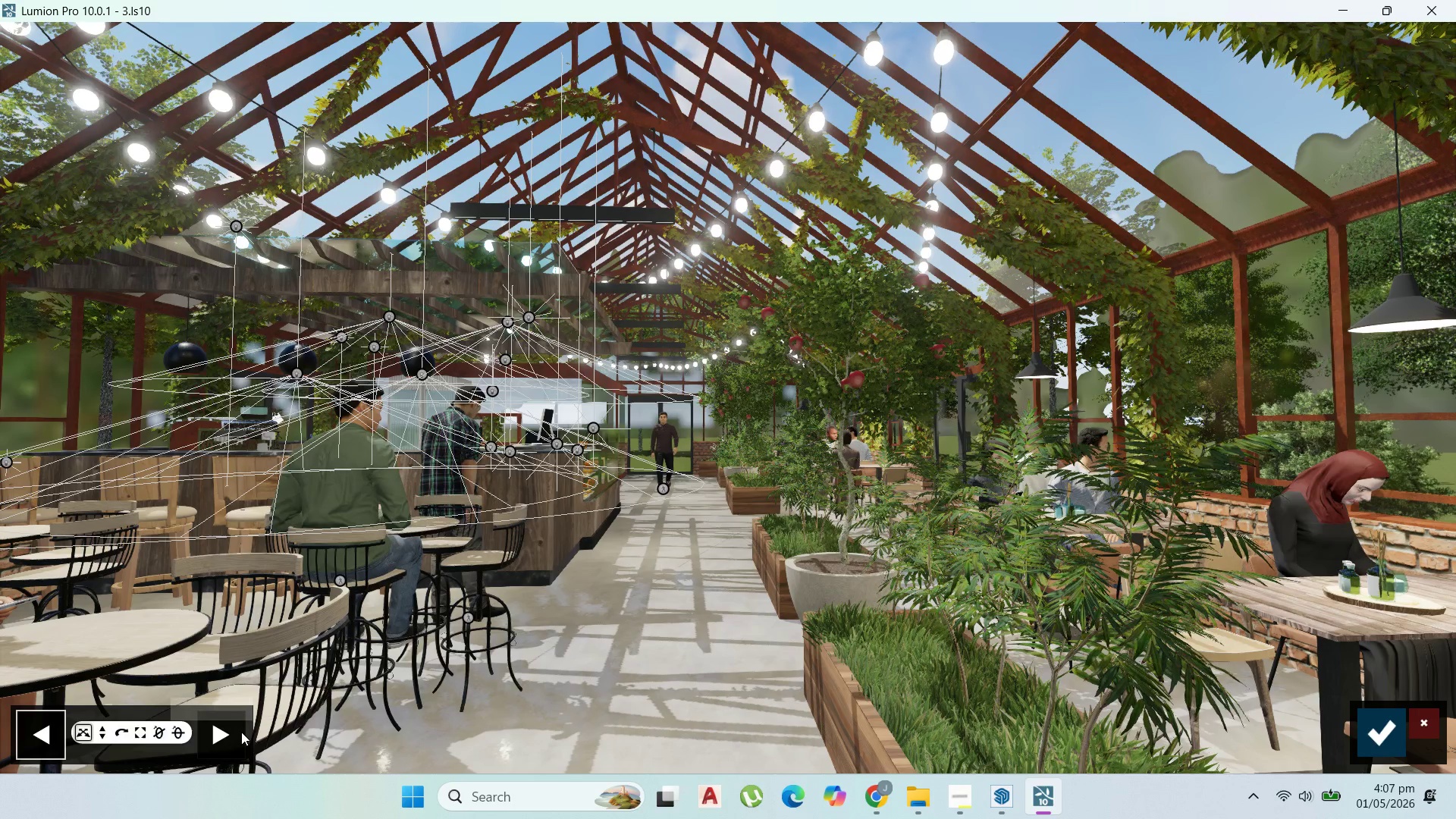 
left_click([241, 732])
 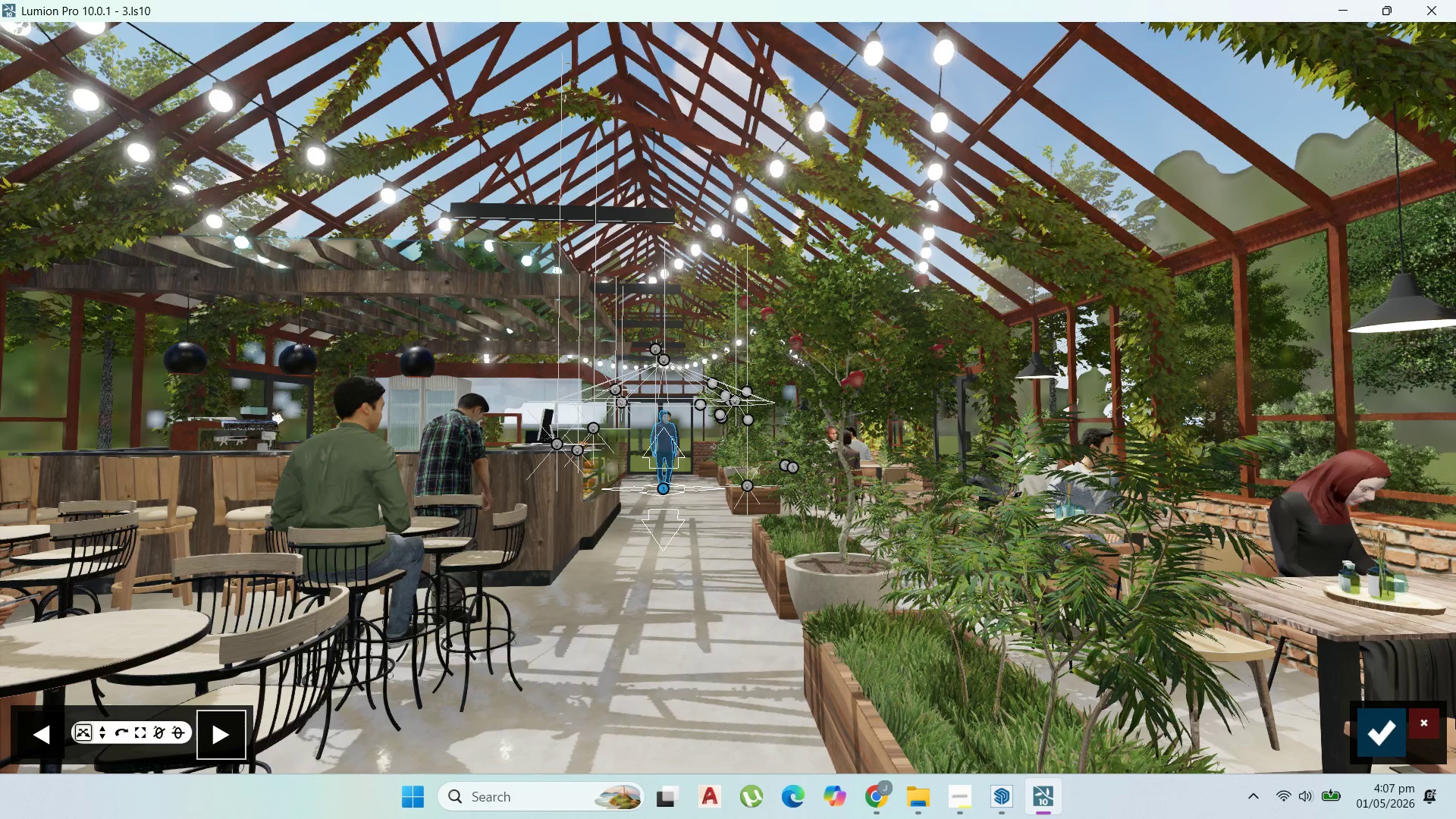 
left_click([1389, 744])
 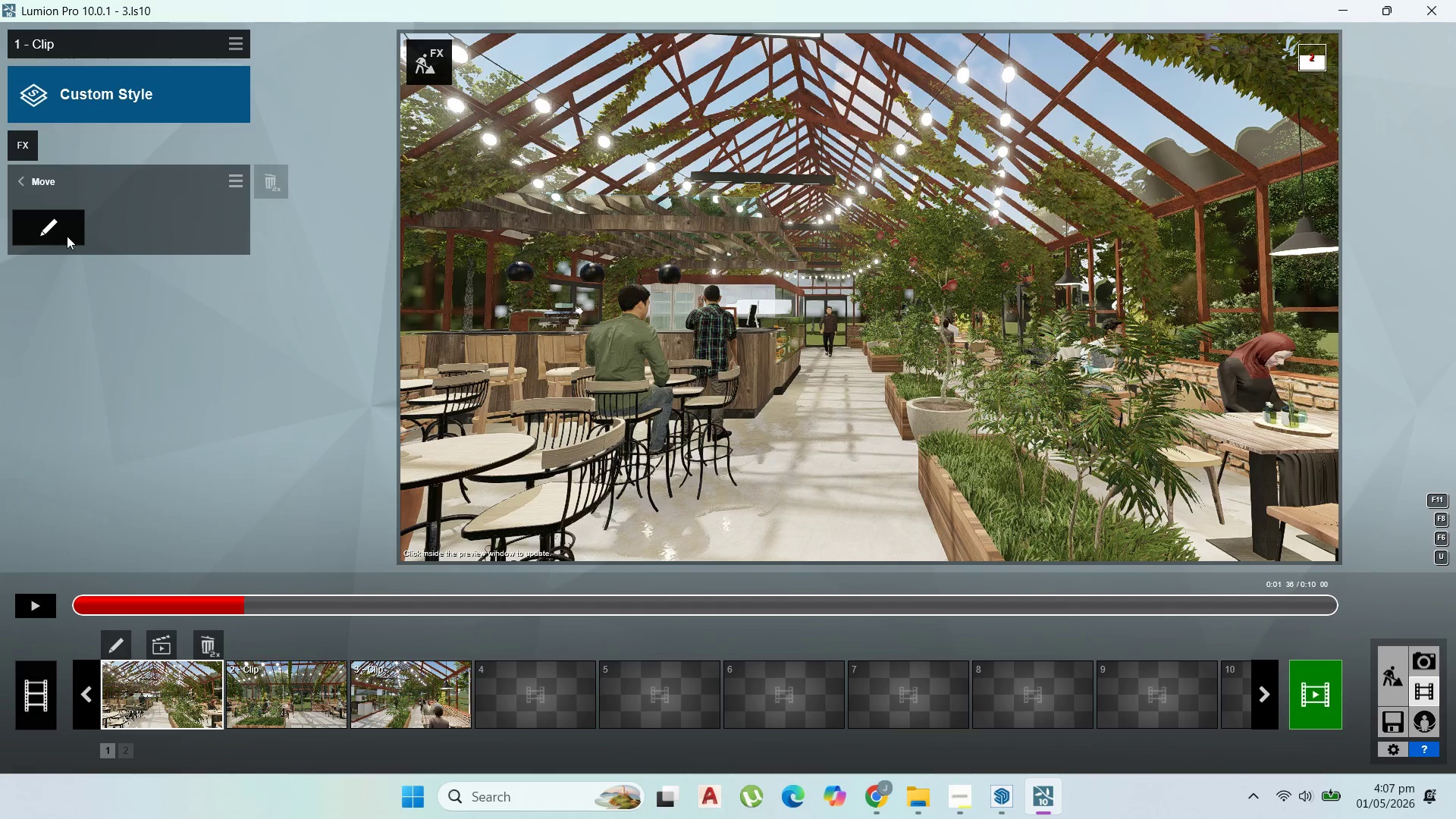 
double_click([269, 185])
 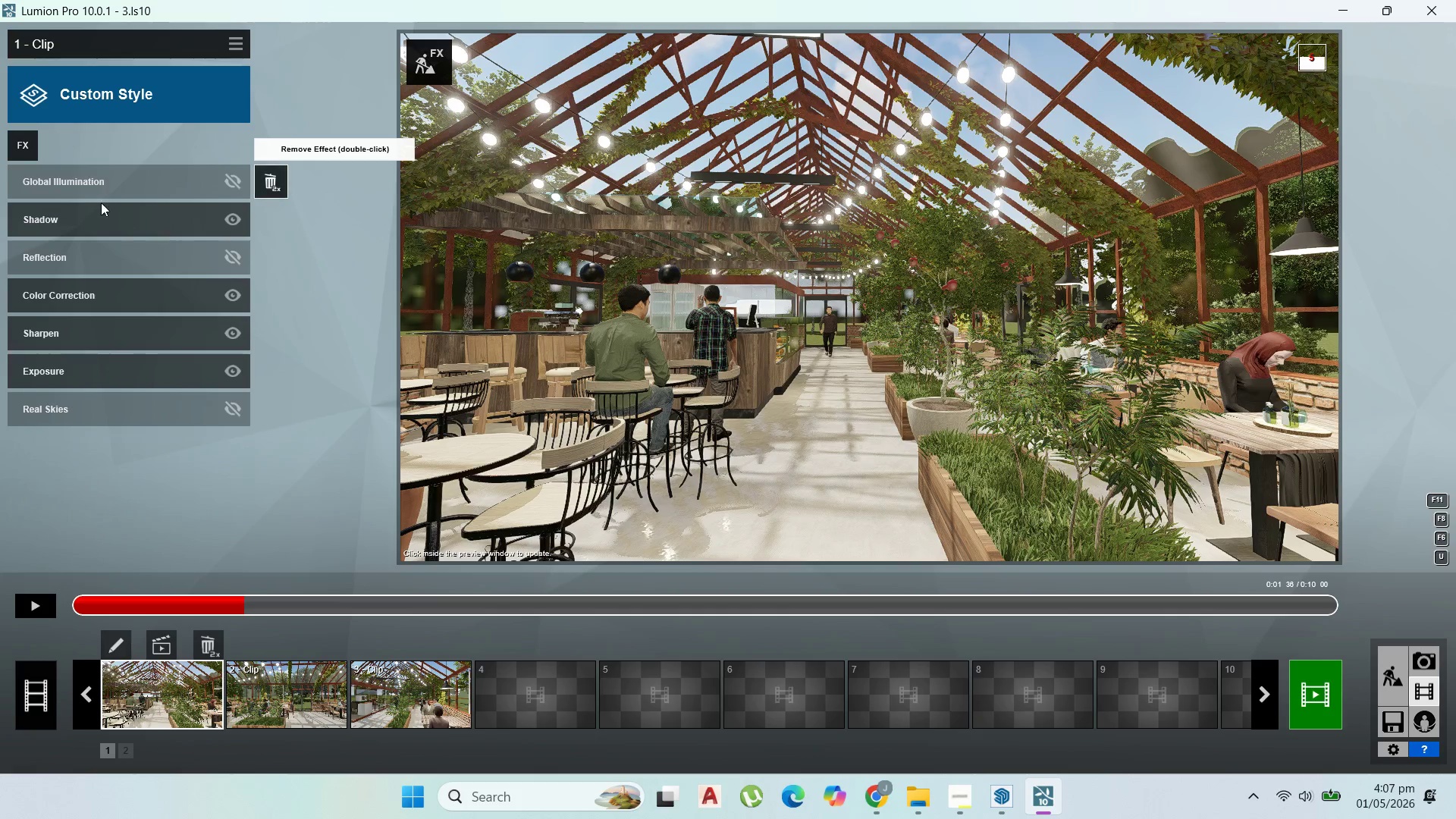 
left_click([24, 142])
 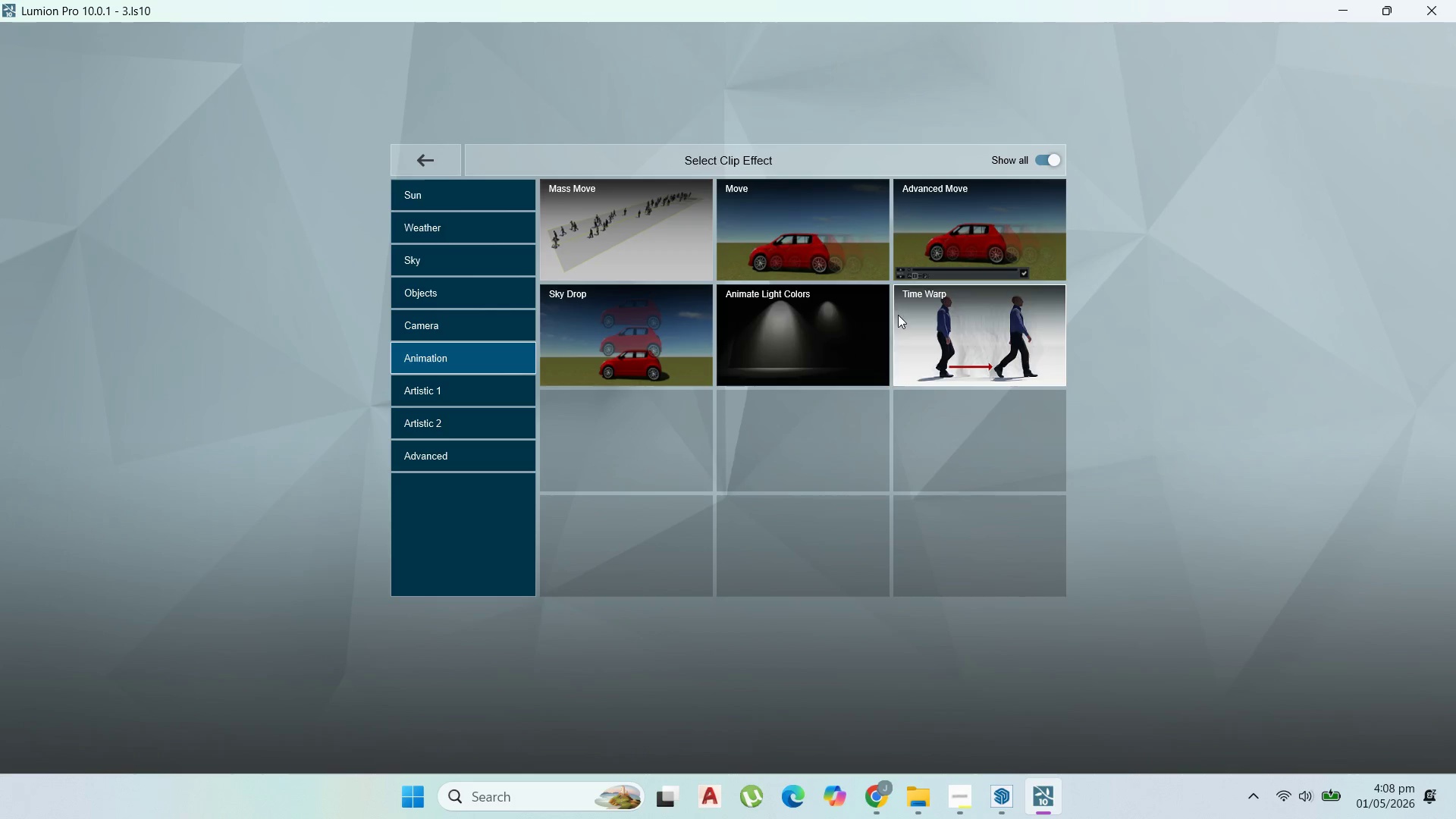 
wait(6.23)
 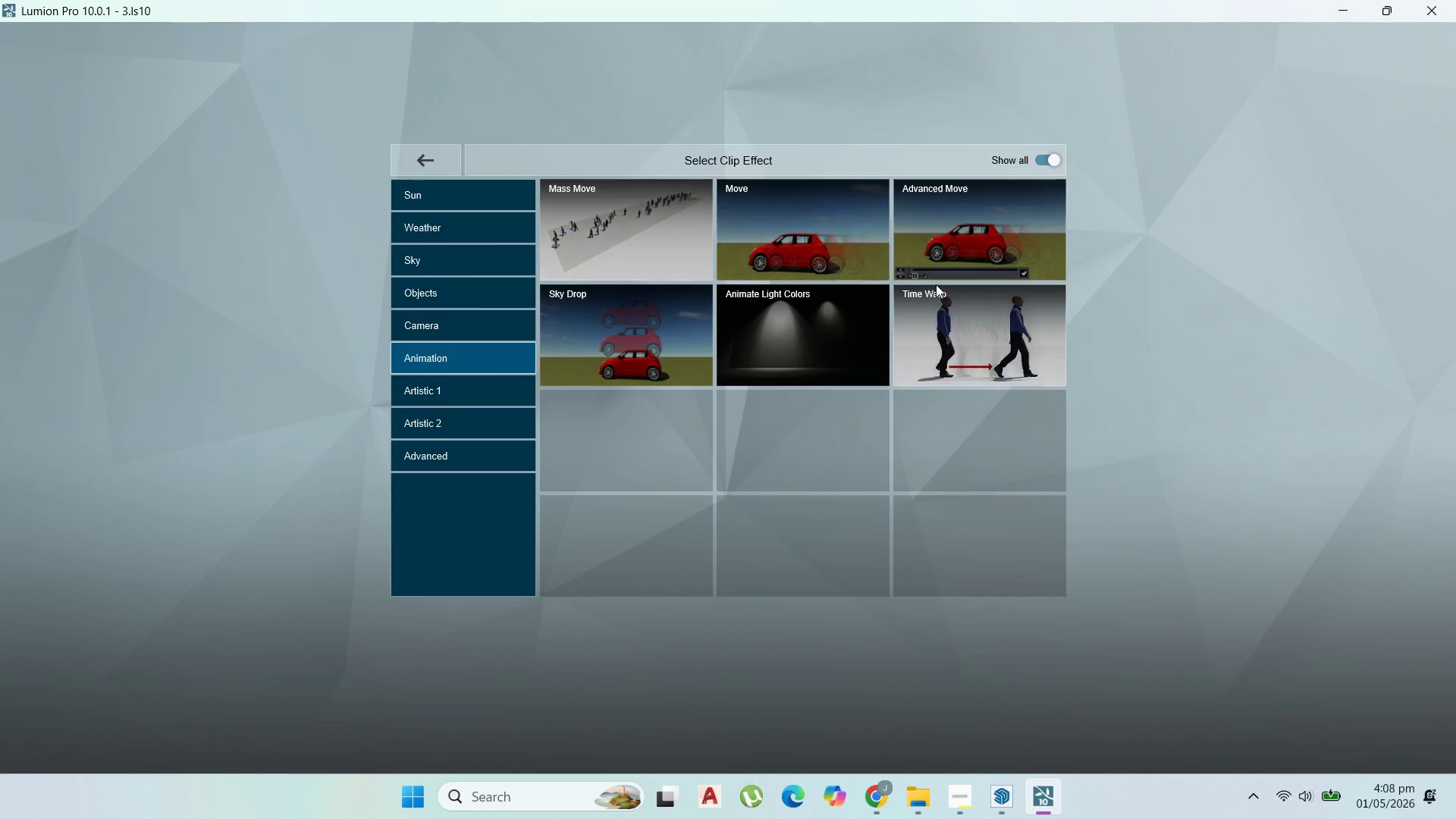 
left_click([658, 249])
 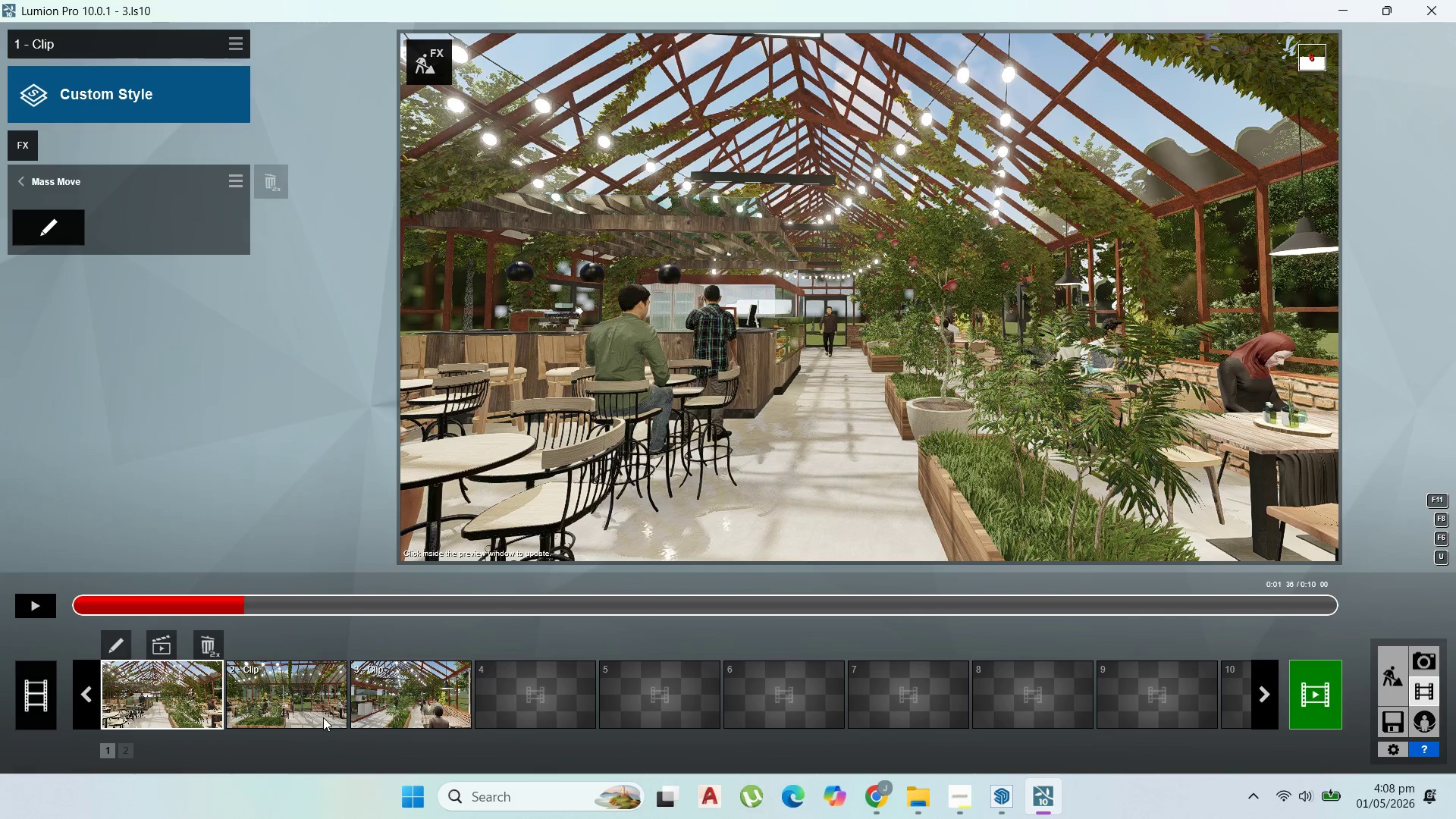 
left_click([50, 221])
 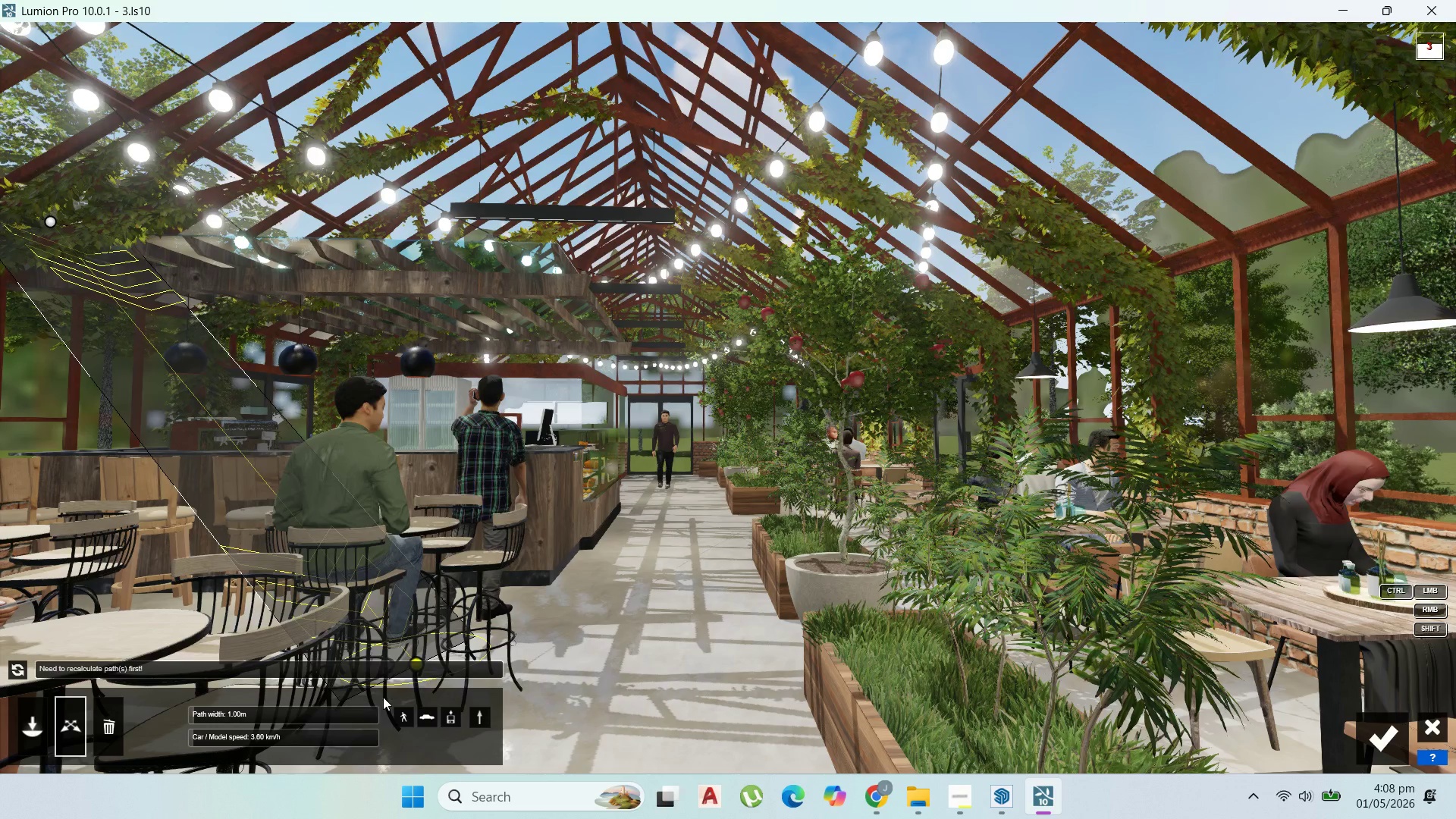 
wait(5.97)
 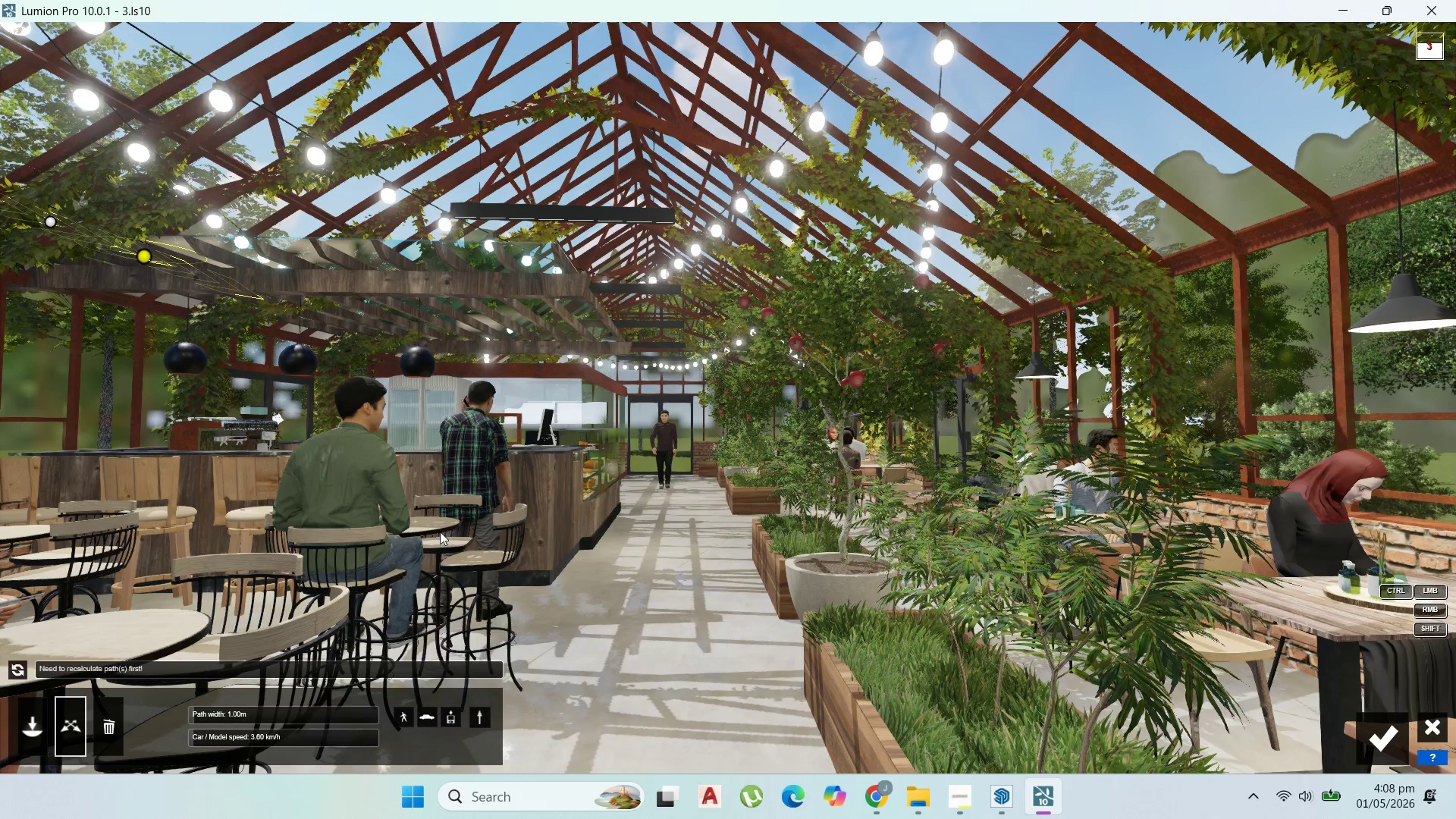 
left_click([39, 711])
 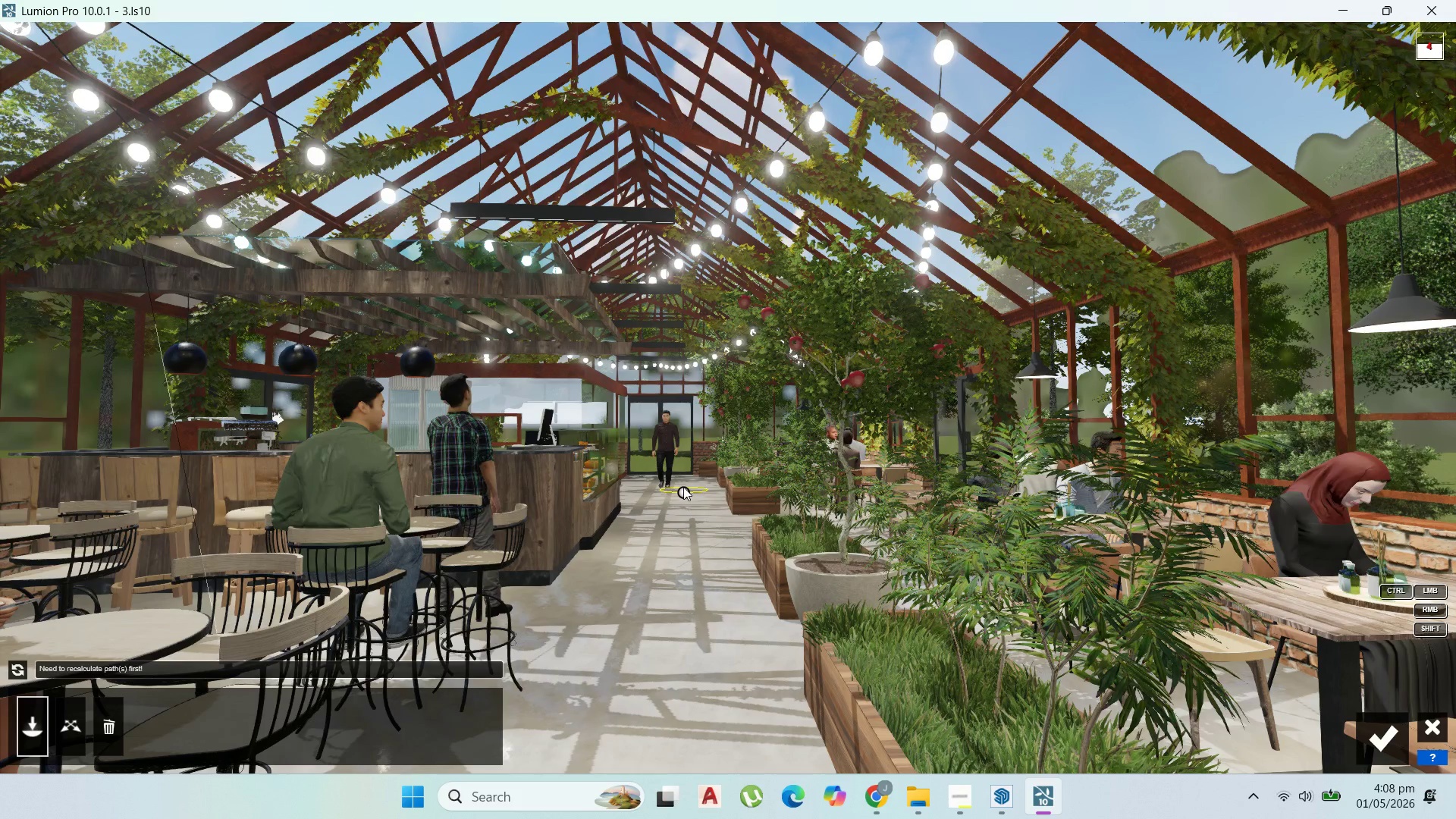 
left_click([676, 480])
 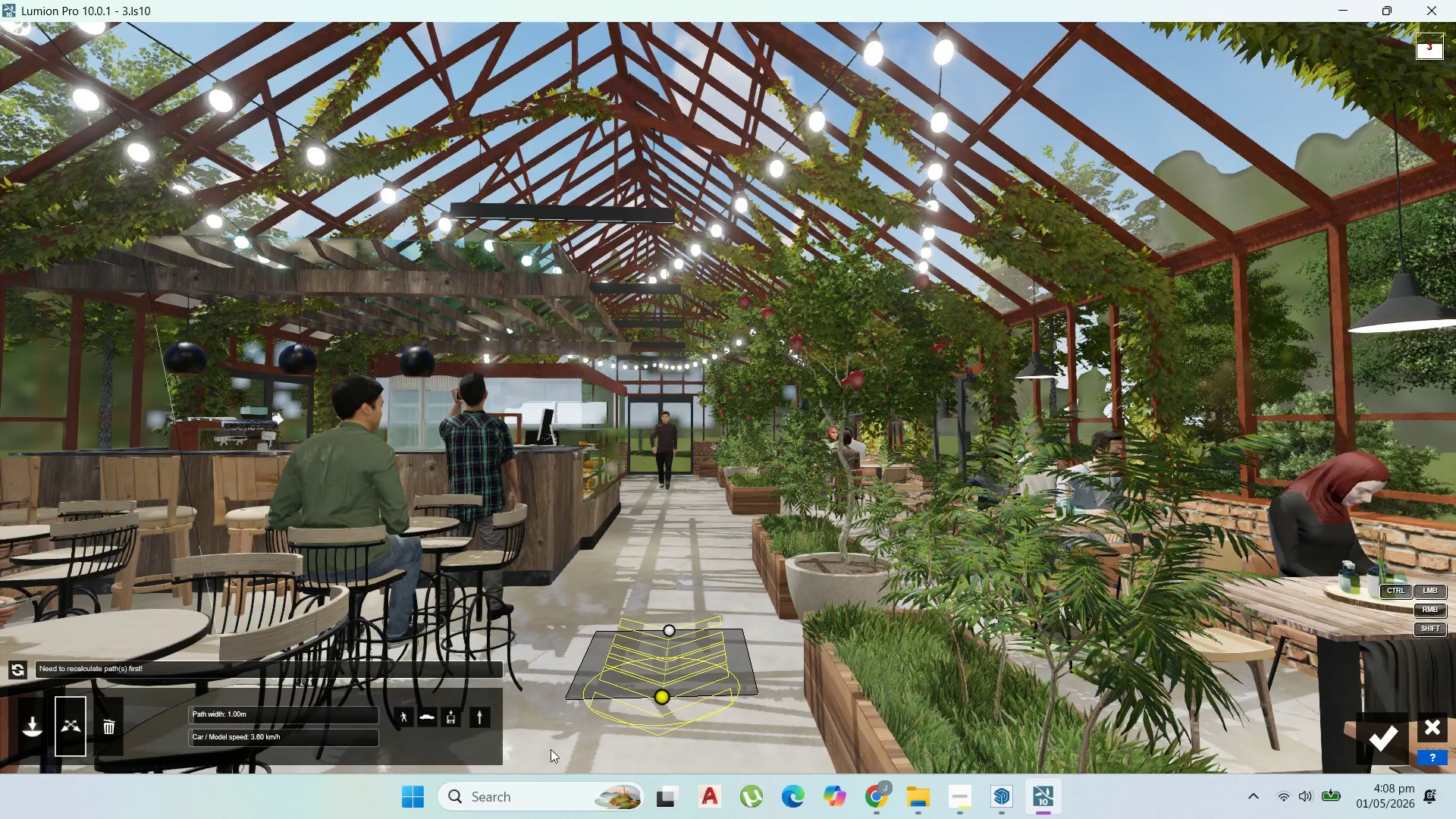 
key(Escape)
 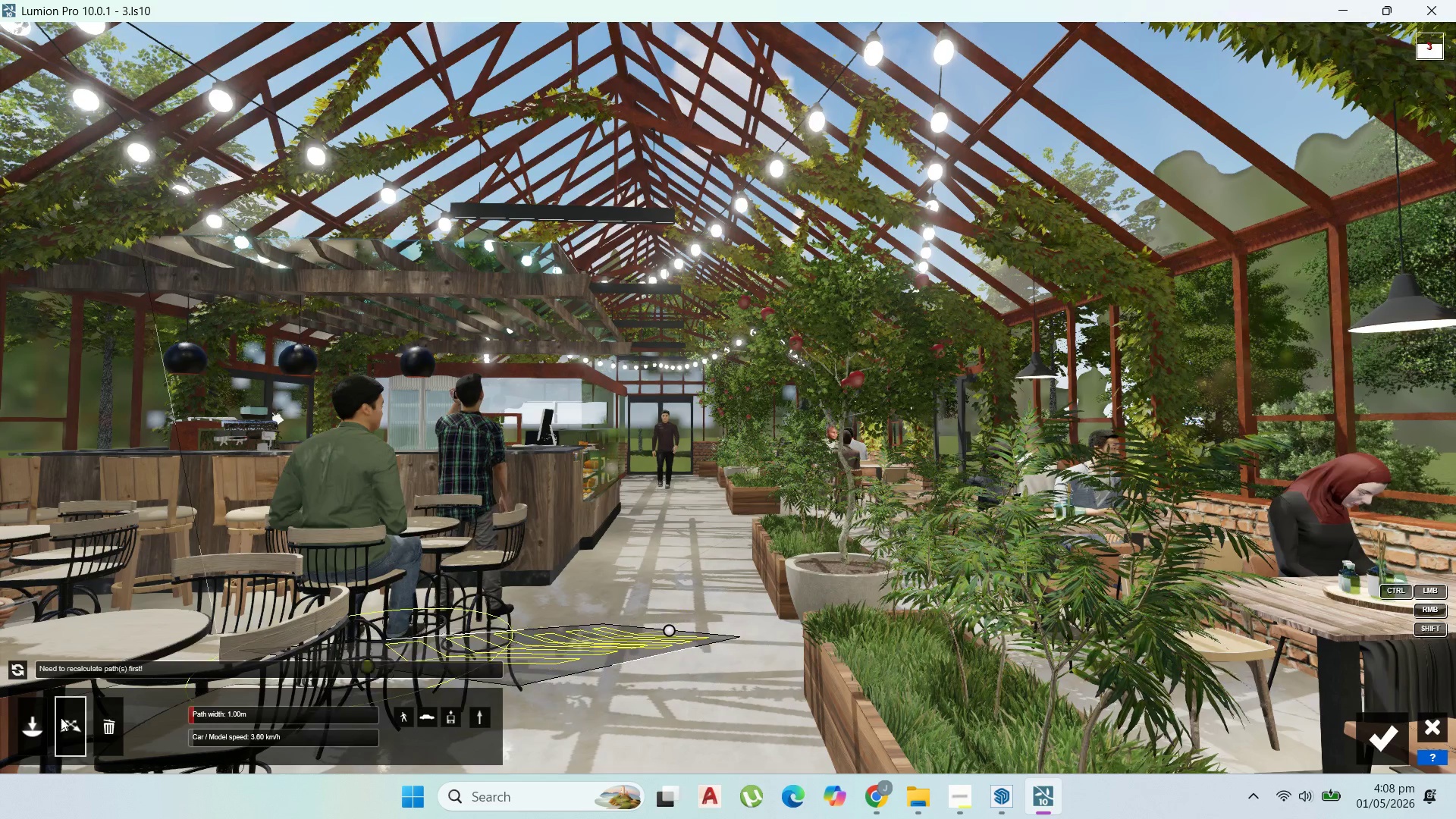 
left_click([39, 718])
 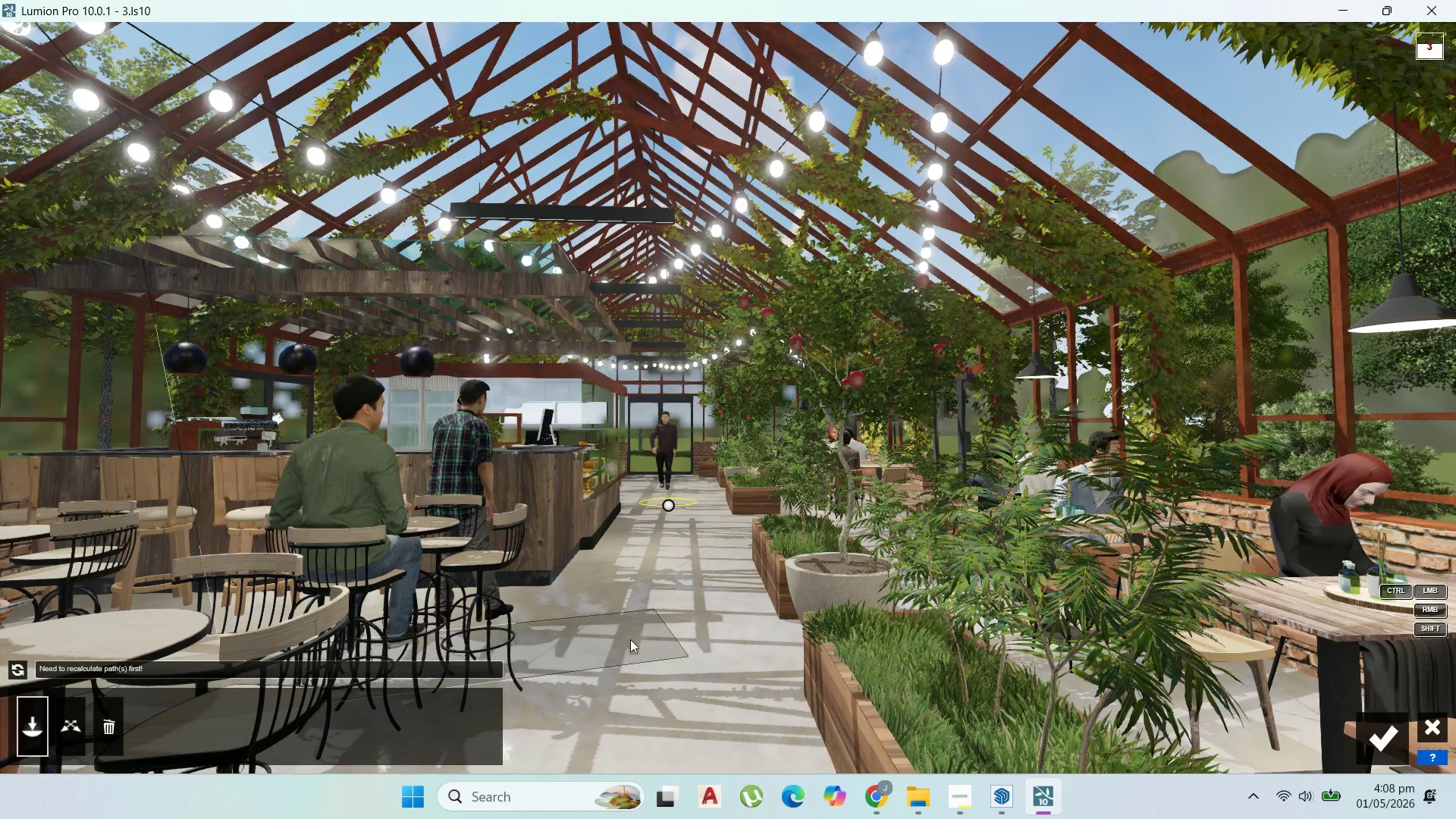 
mouse_move([108, 728])
 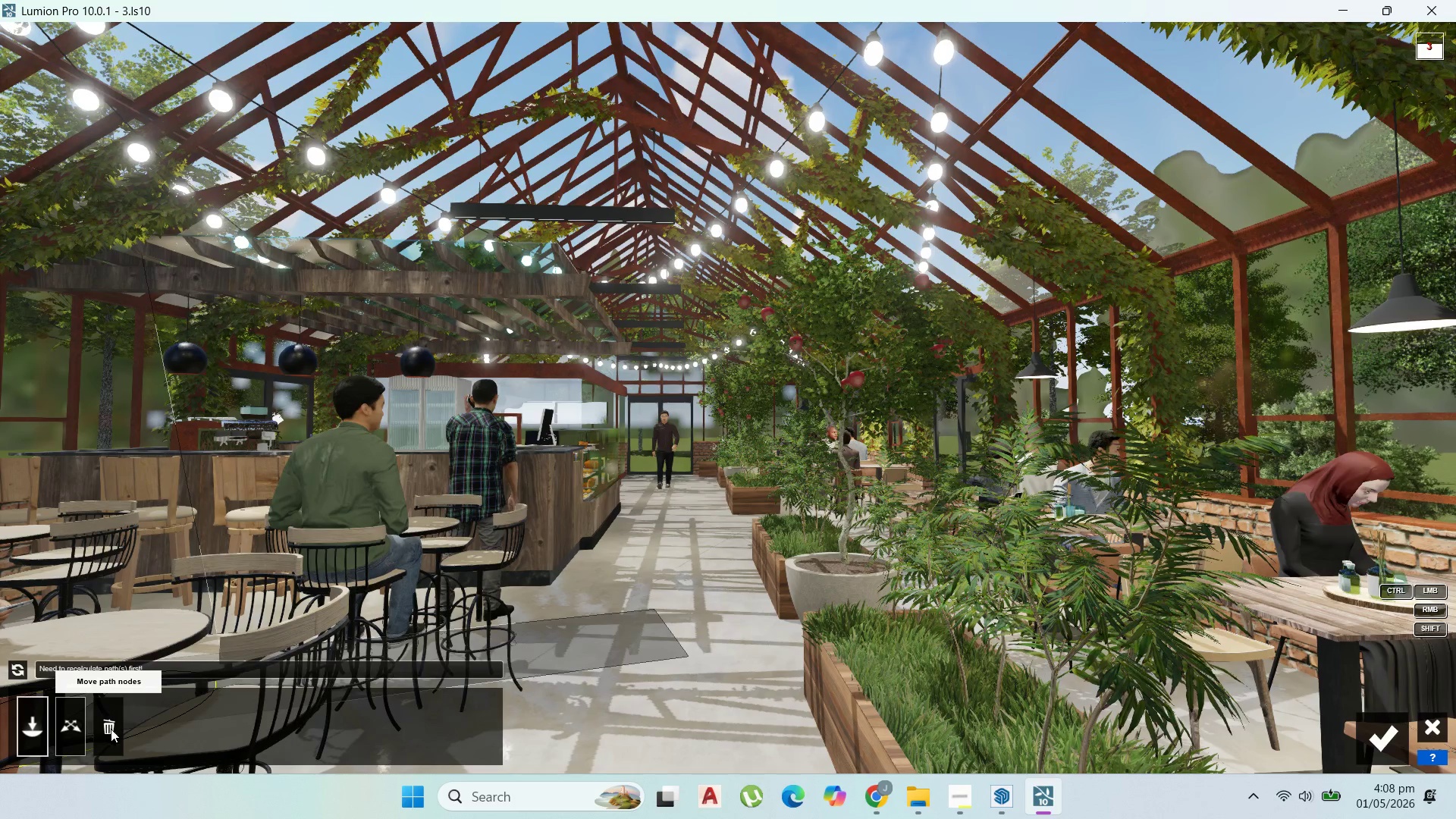 
left_click([111, 729])
 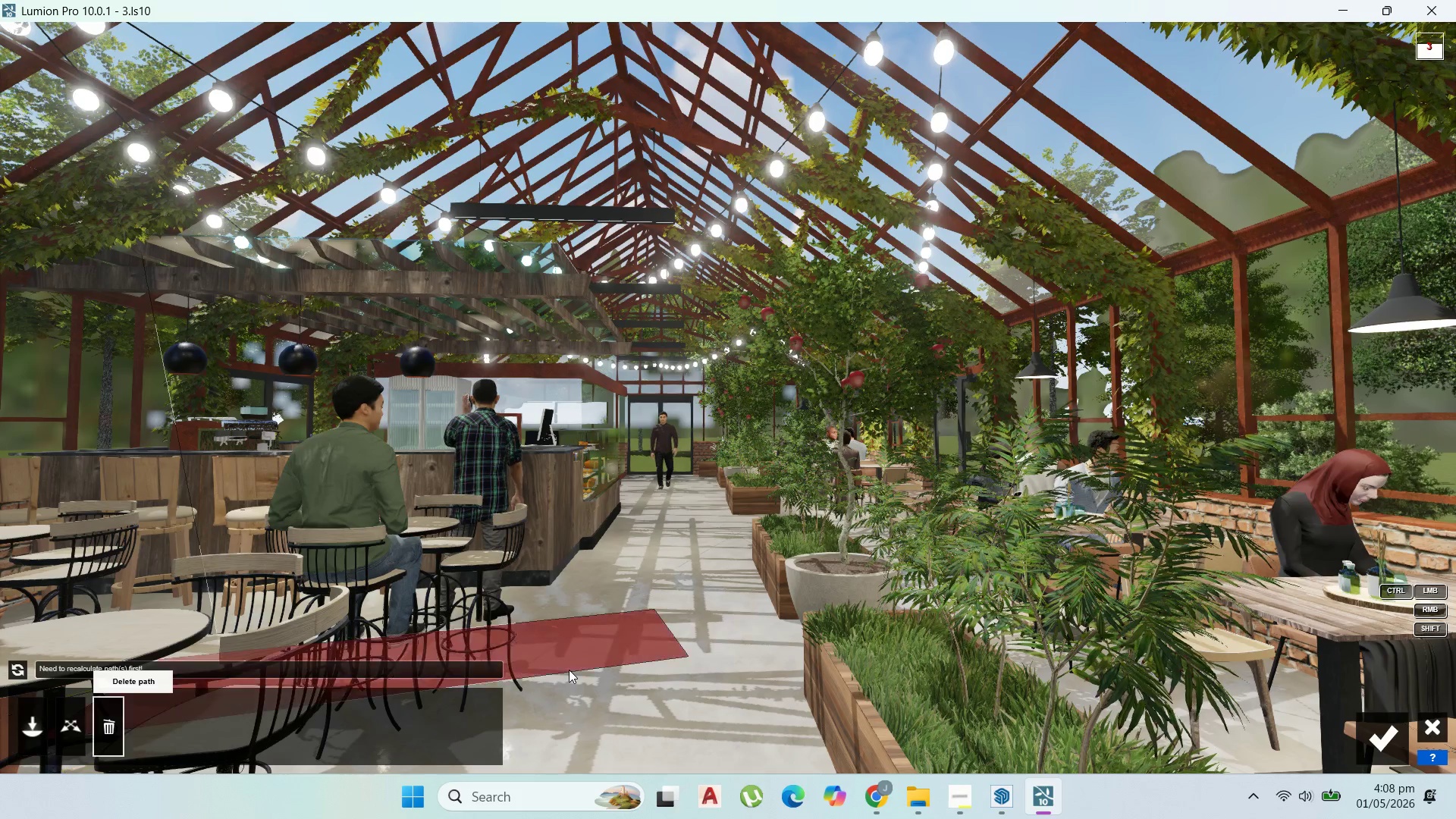 
left_click([569, 670])
 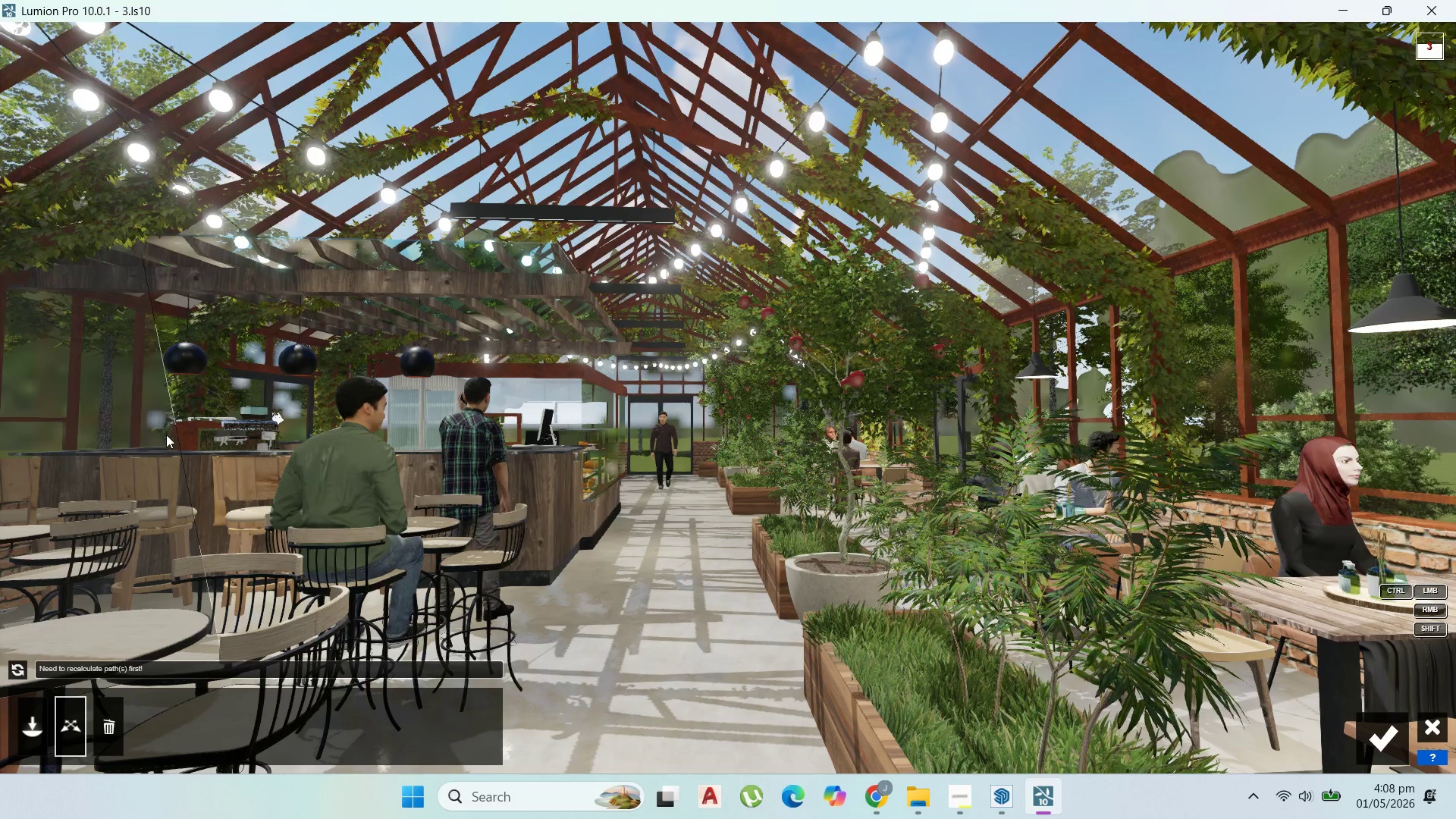 
wait(6.98)
 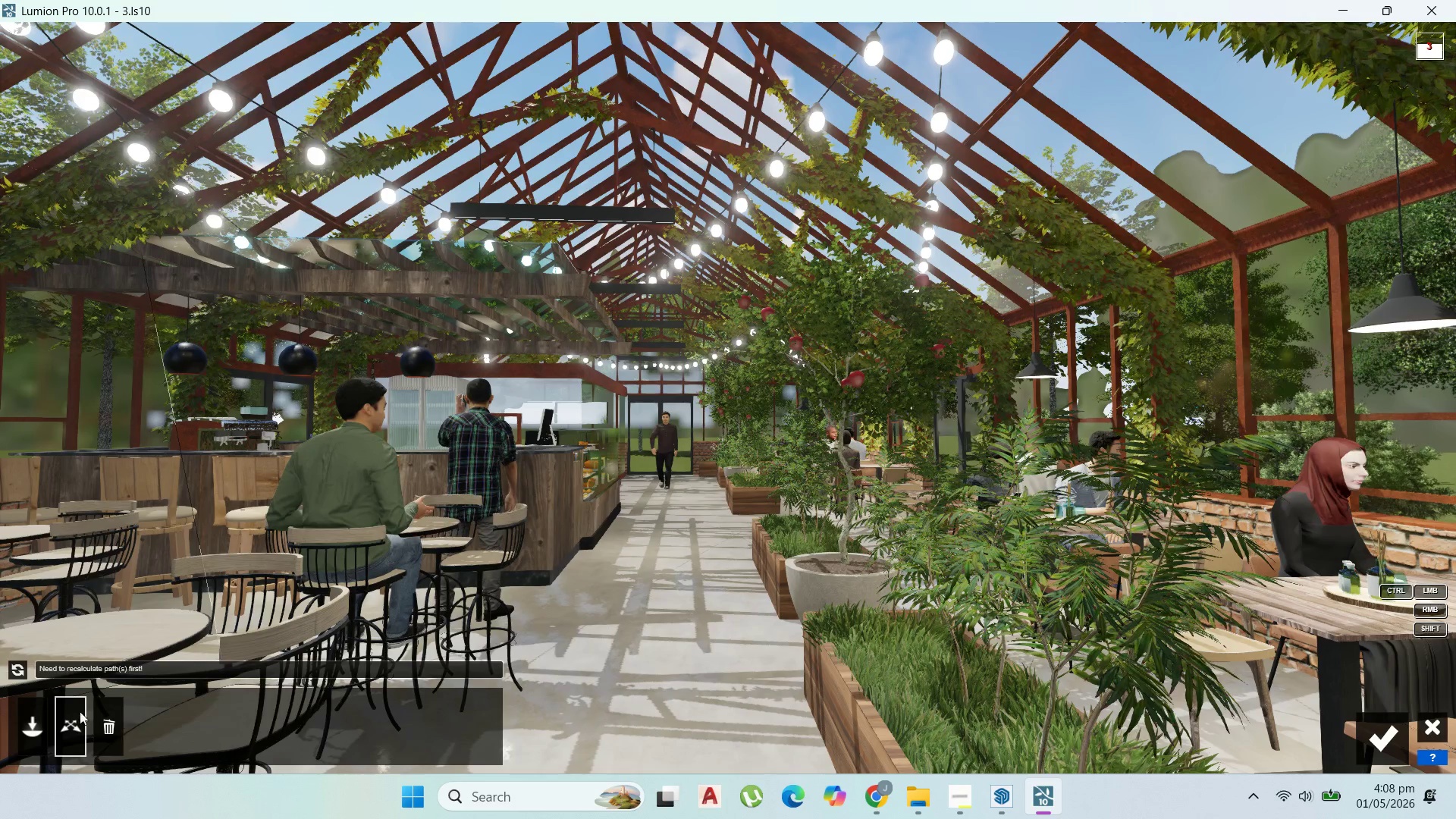 
left_click([178, 451])
 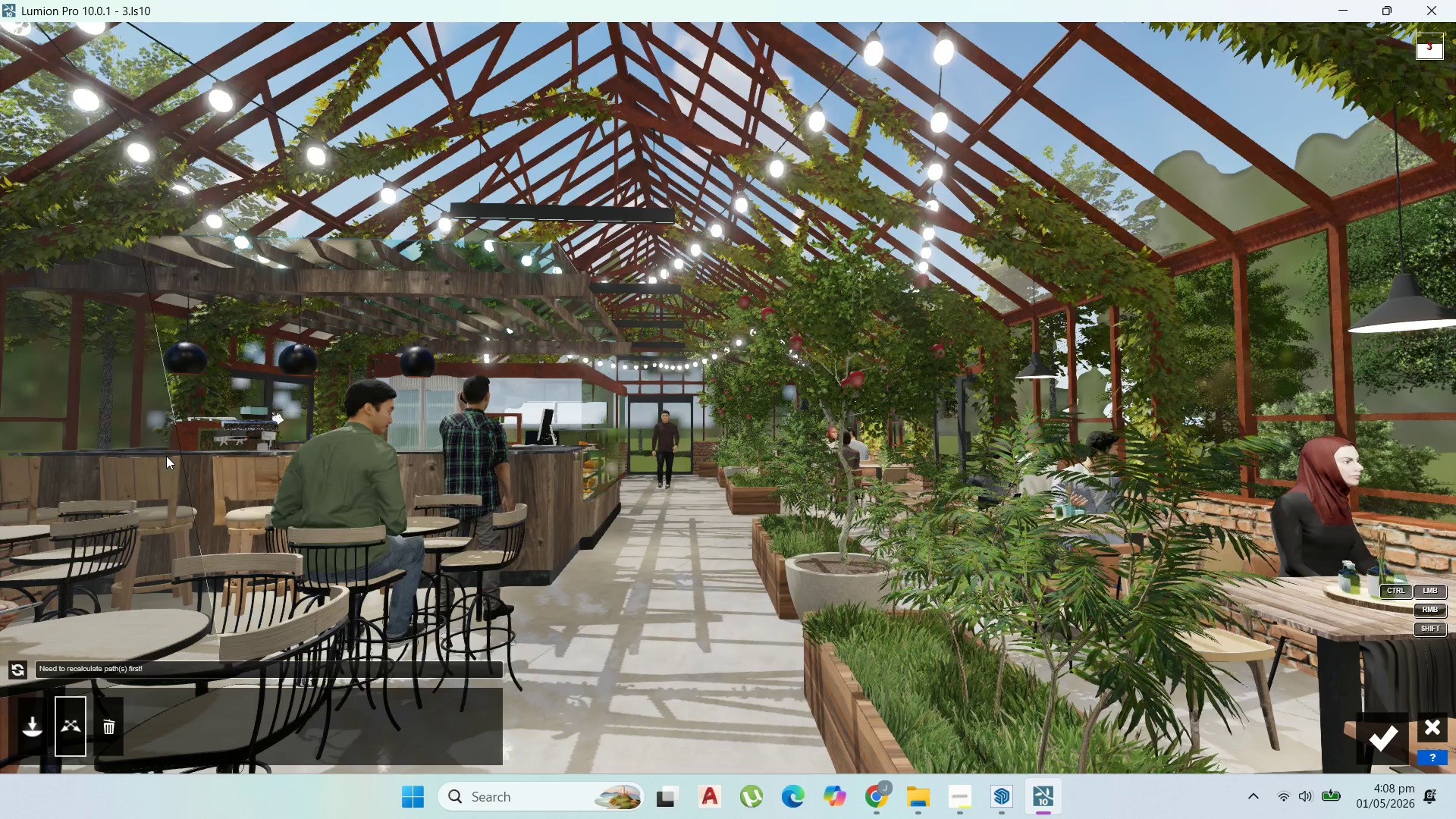 
left_click([163, 456])
 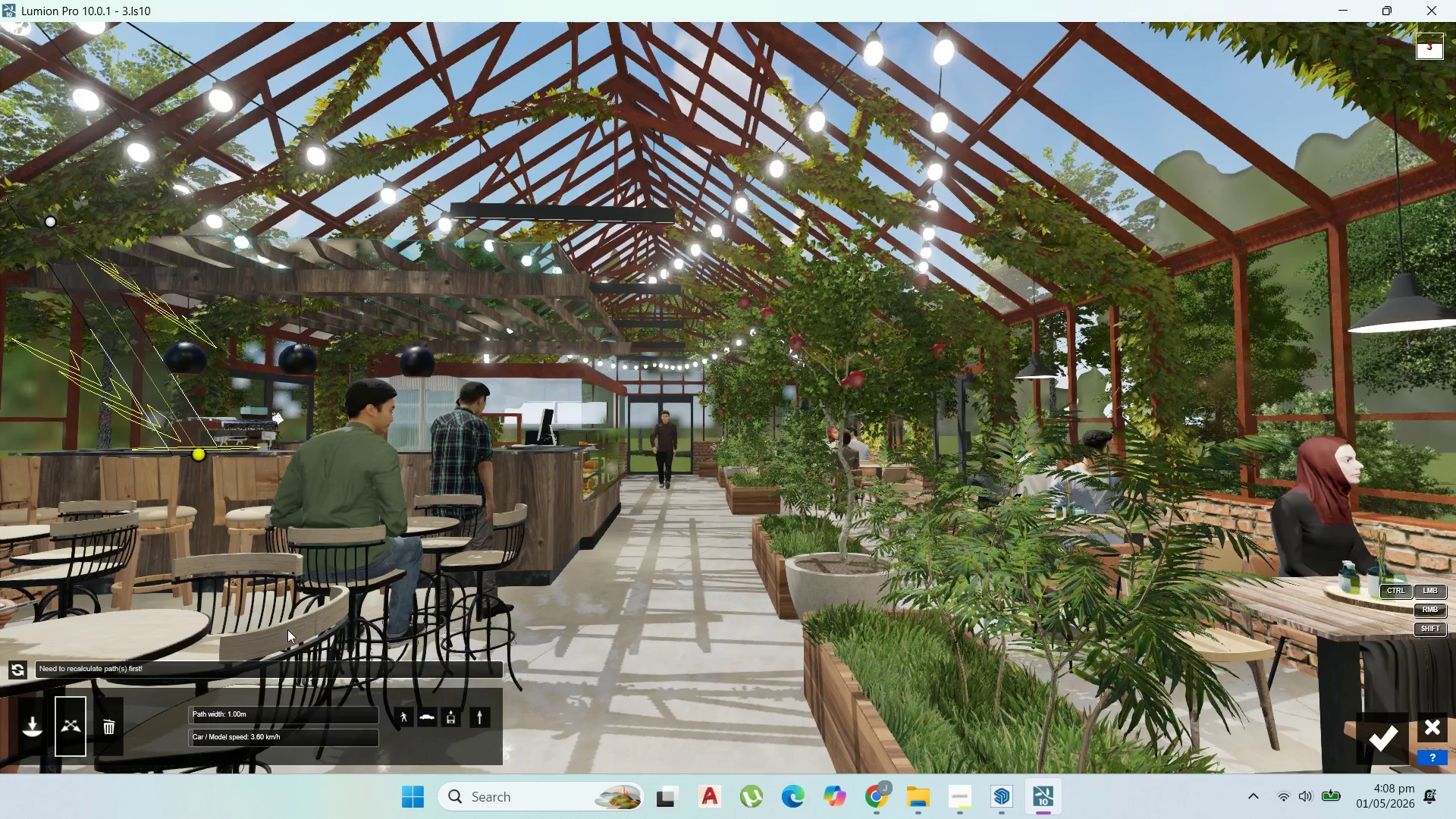 
mouse_move([123, 705])
 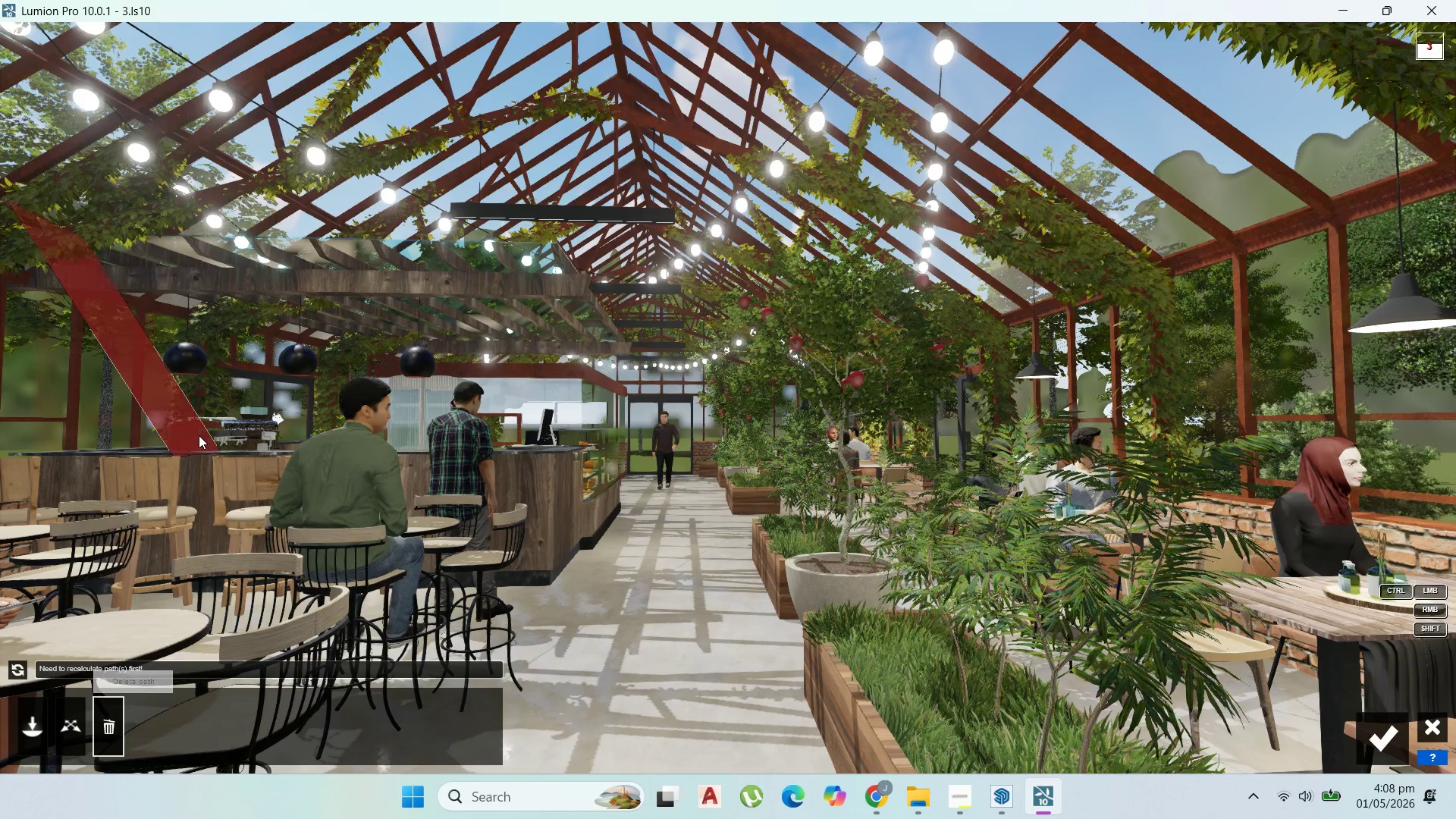 
left_click([199, 435])
 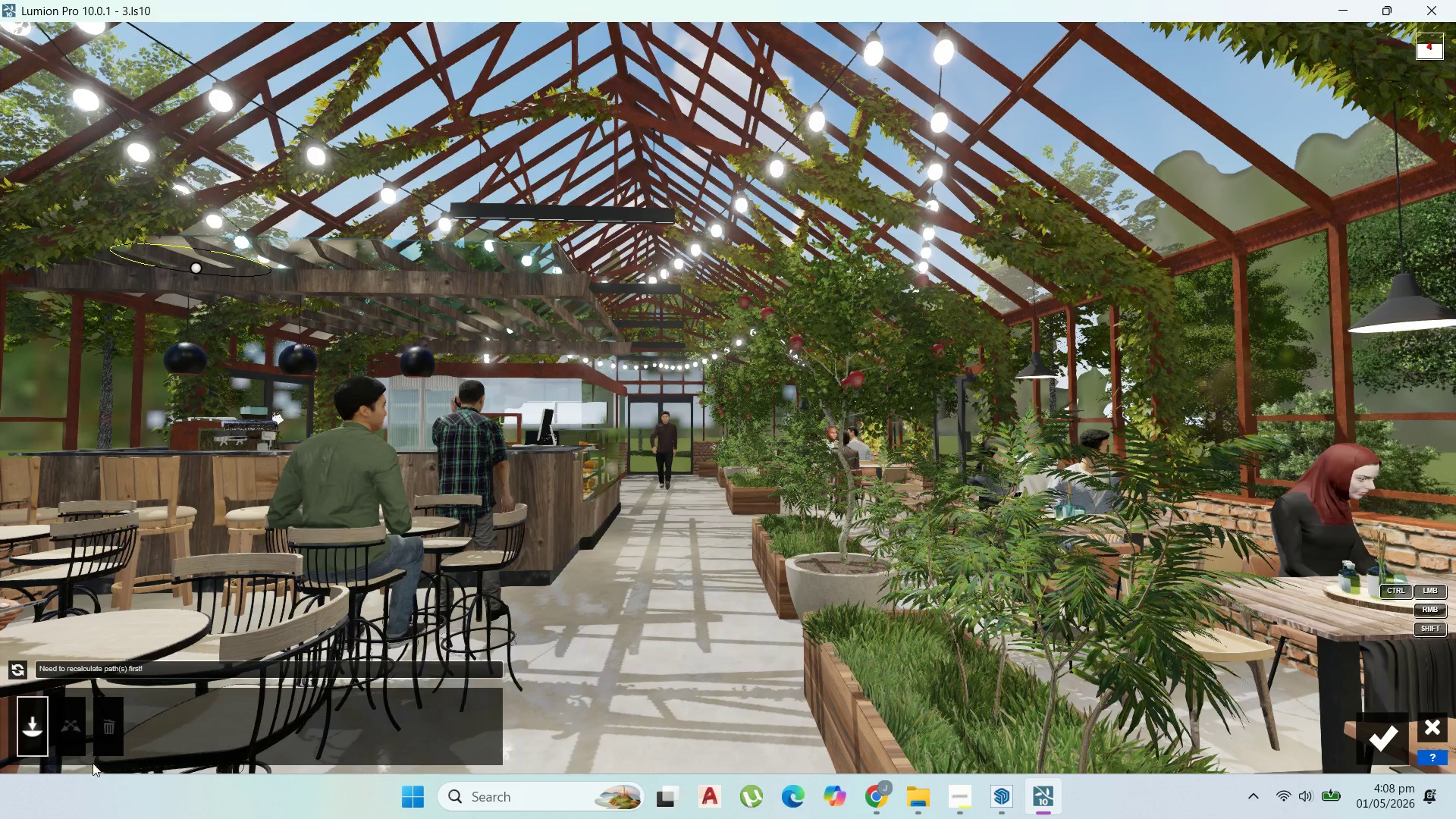 
left_click([27, 743])
 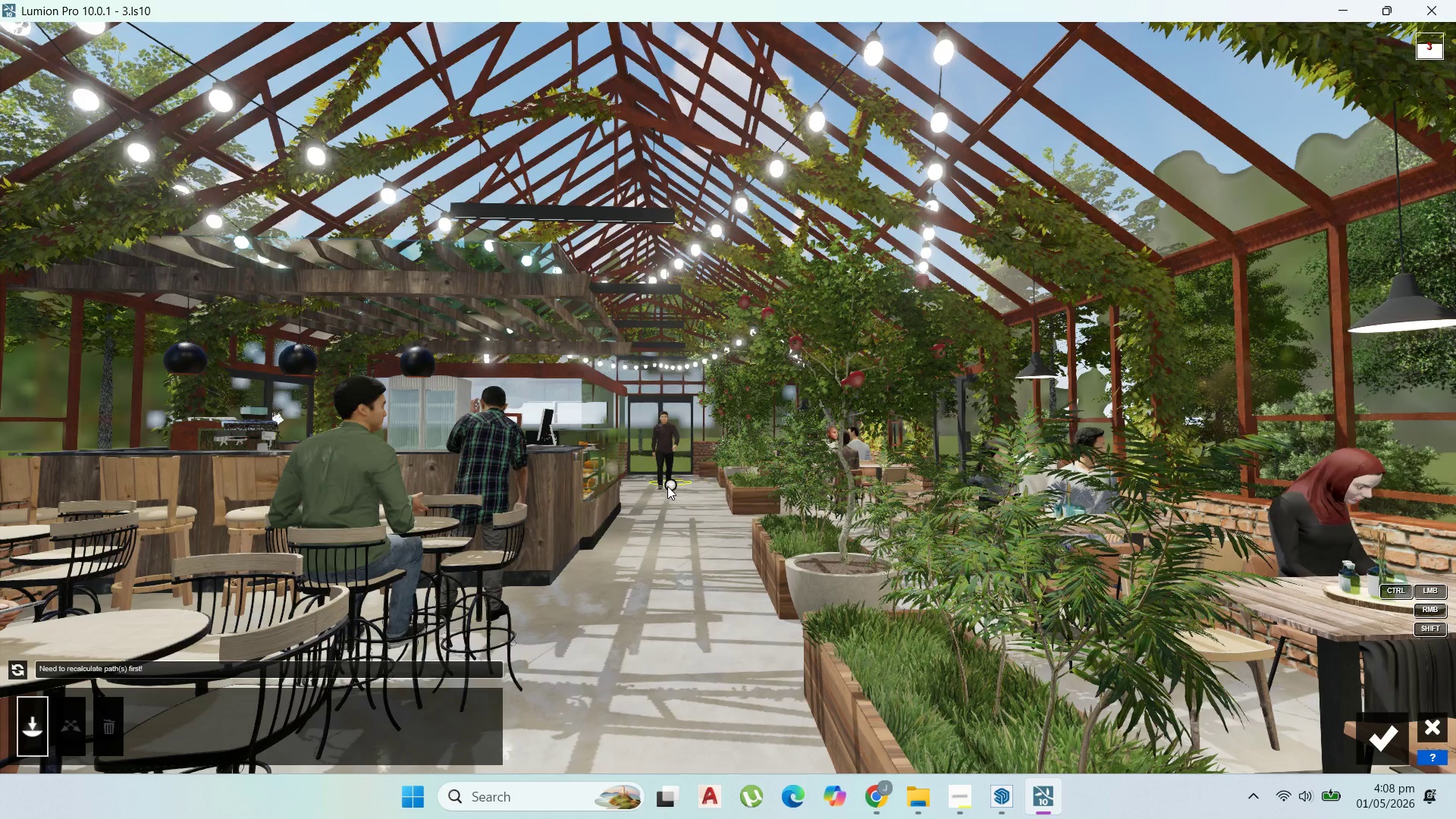 
left_click([667, 486])
 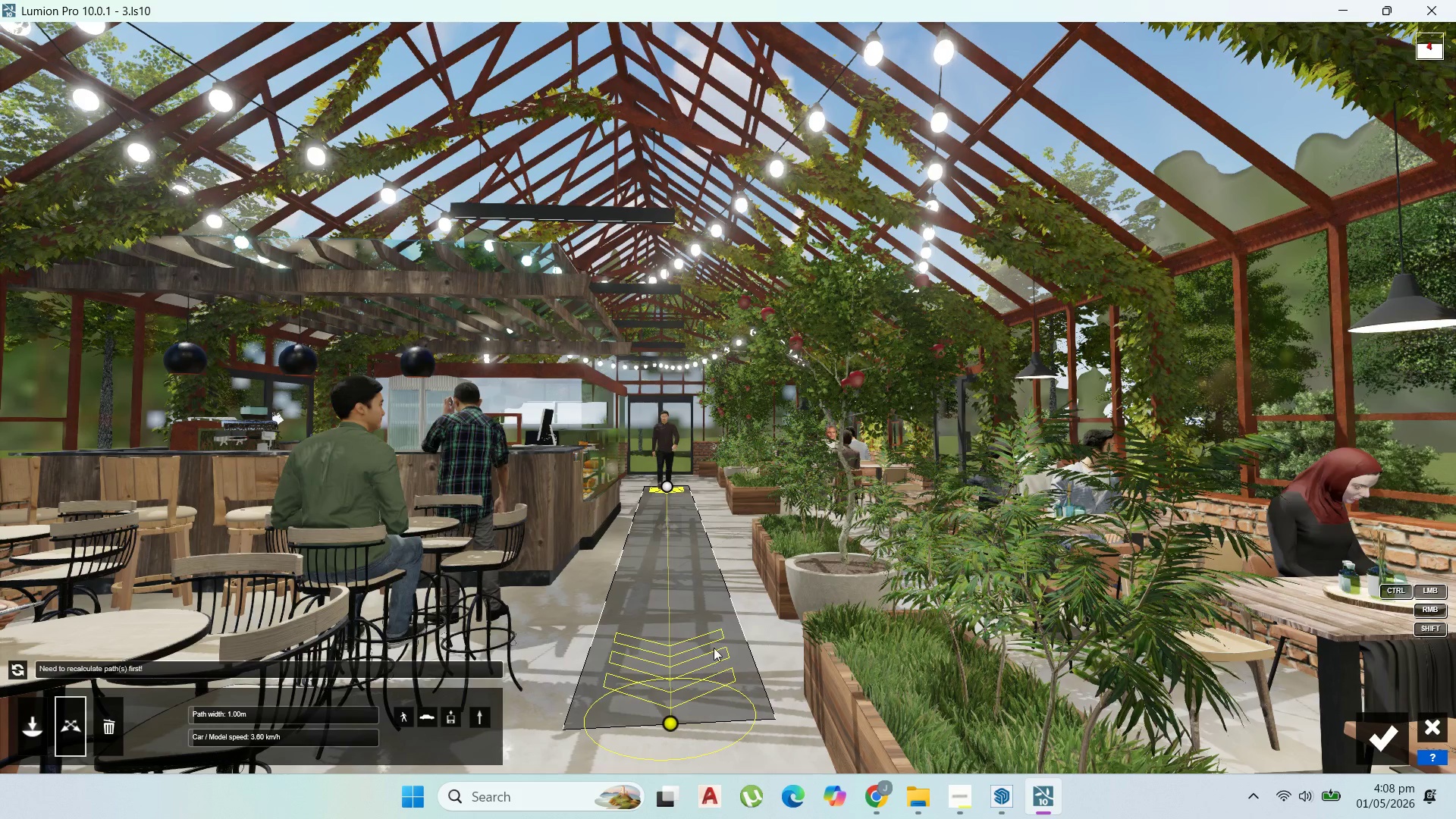 
wait(9.7)
 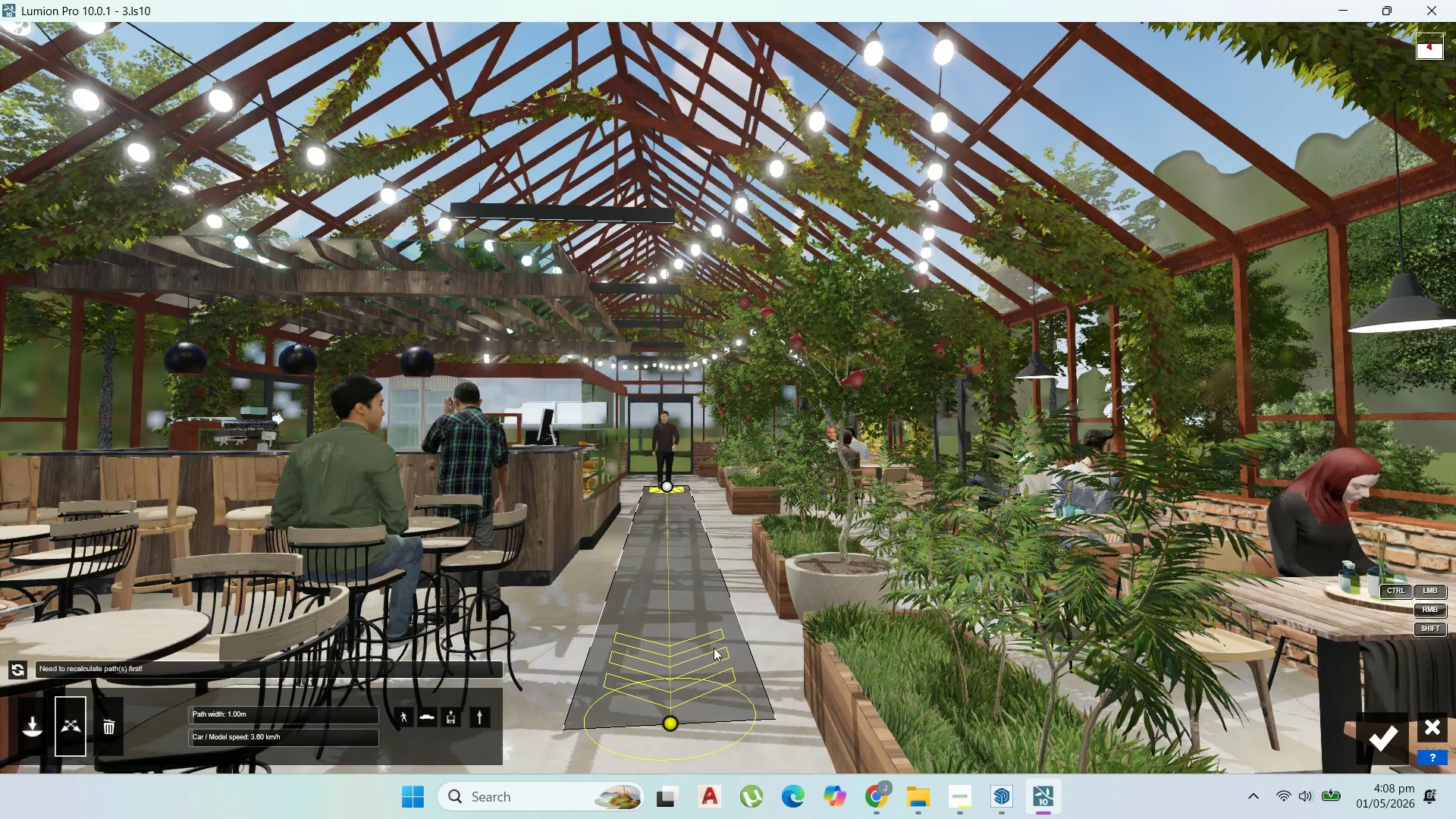 
scroll: coordinate [684, 300], scroll_direction: down, amount: 8.0
 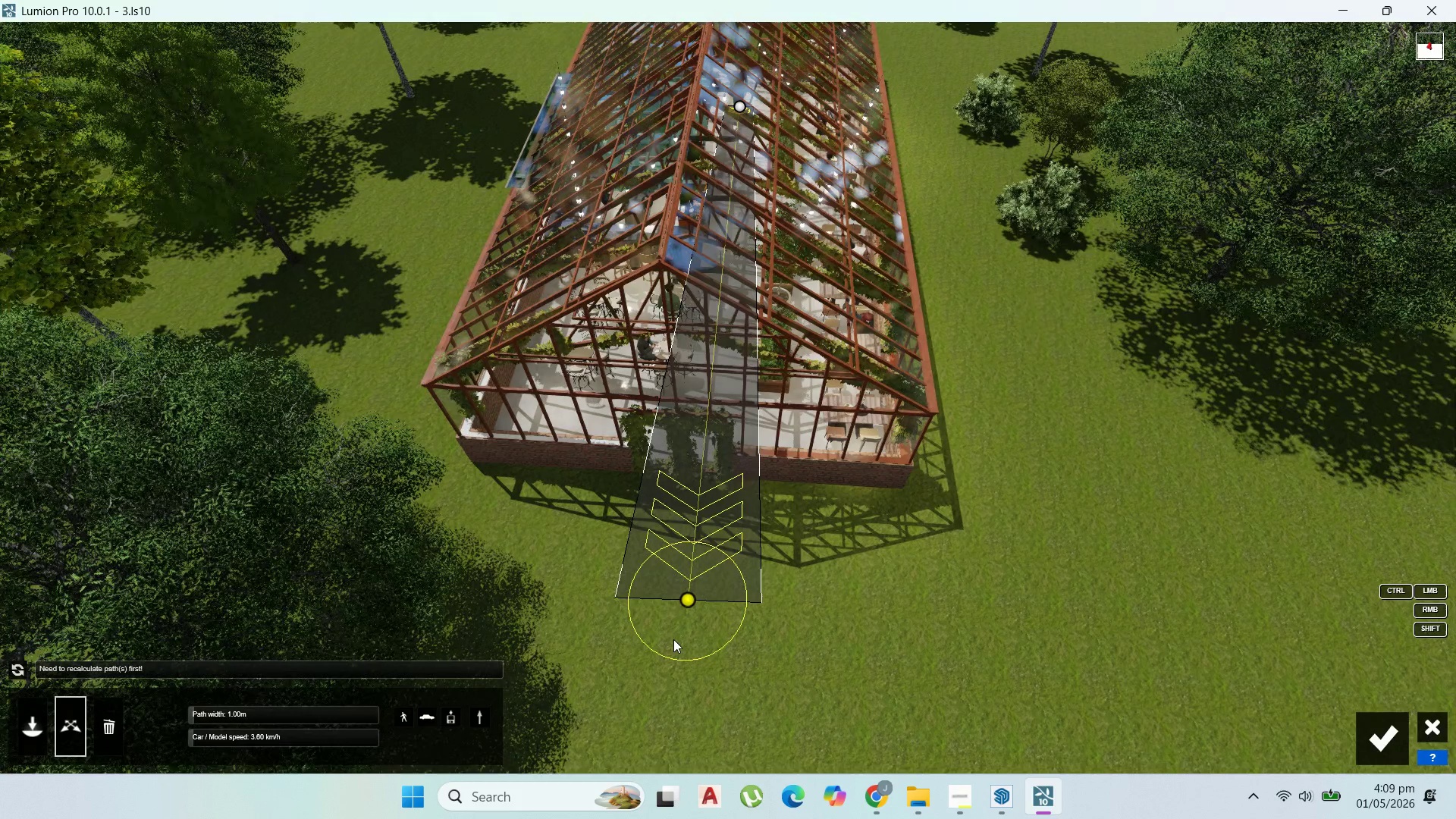 
scroll: coordinate [671, 730], scroll_direction: up, amount: 7.0
 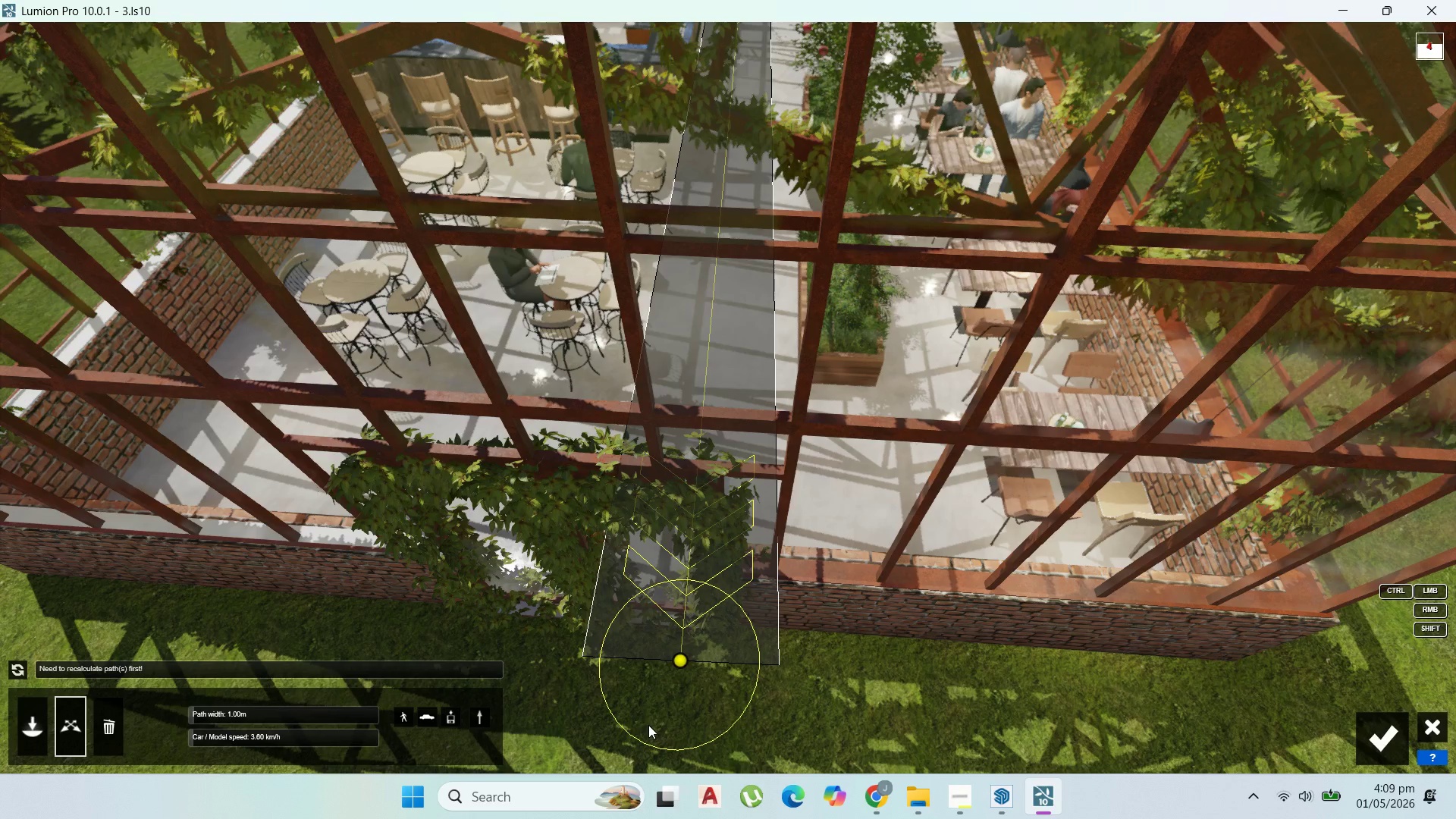 
hold_key(key=A, duration=0.67)
 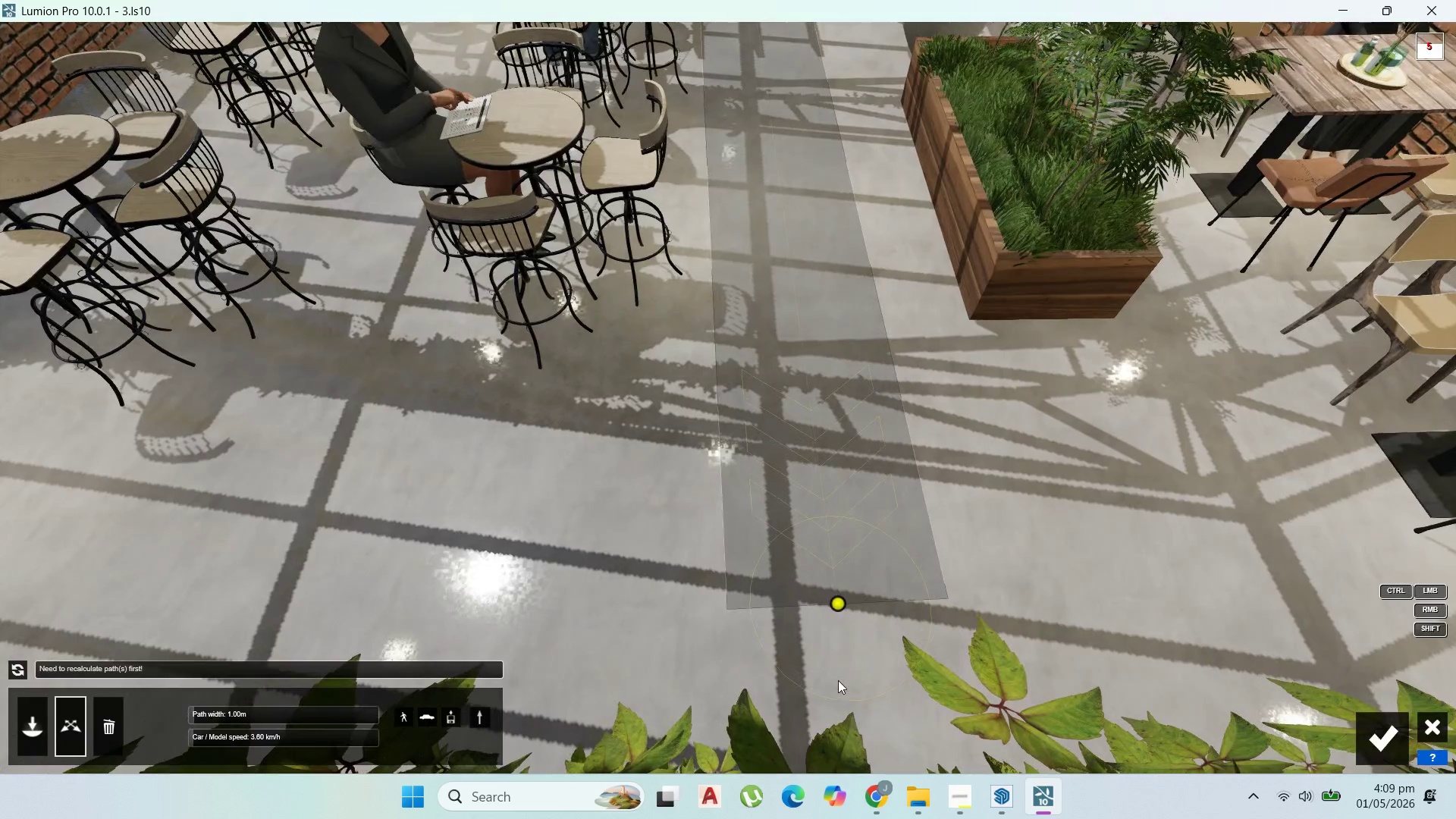 
wait(5.14)
 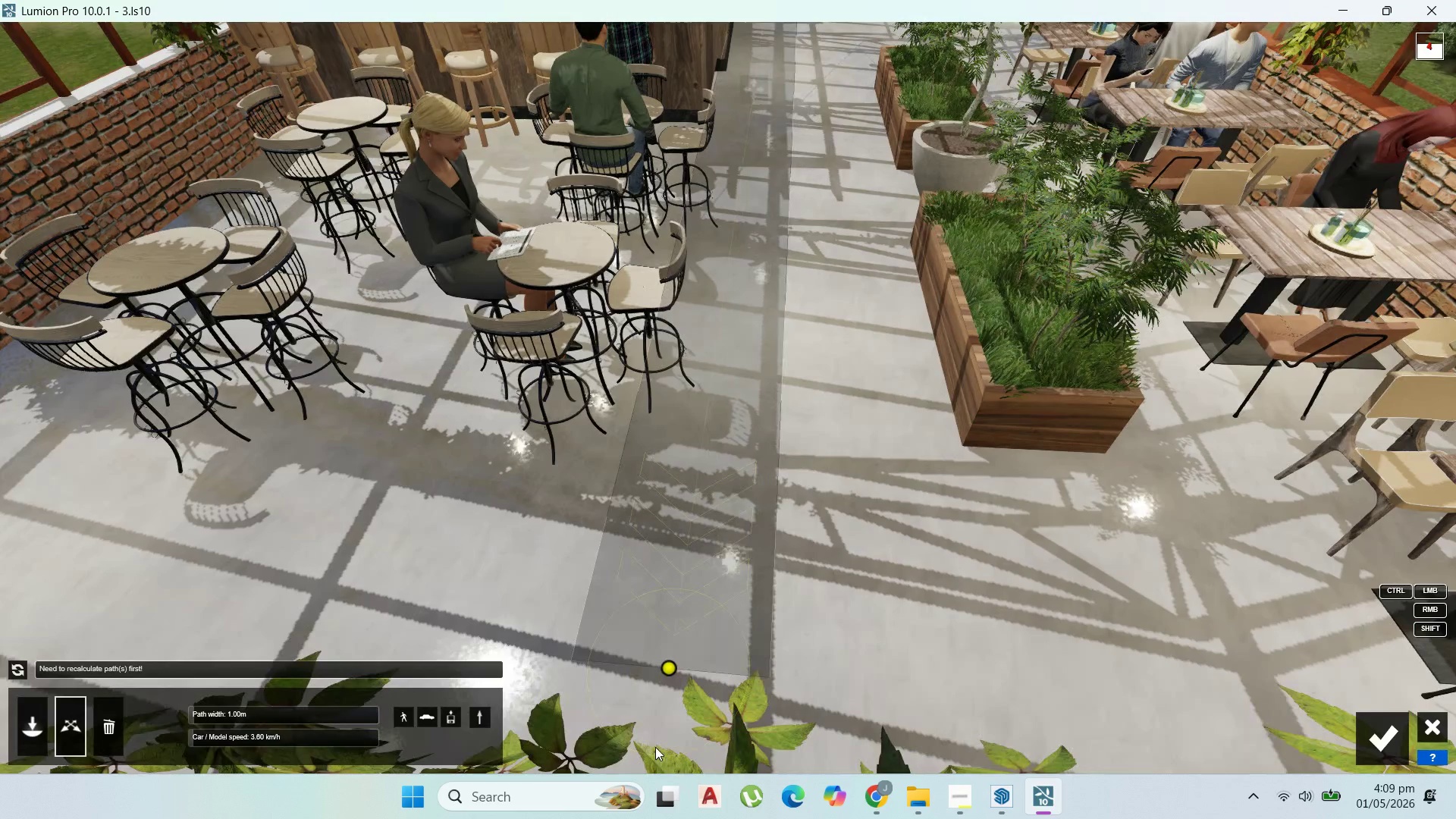 
scroll: coordinate [845, 697], scroll_direction: up, amount: 2.0
 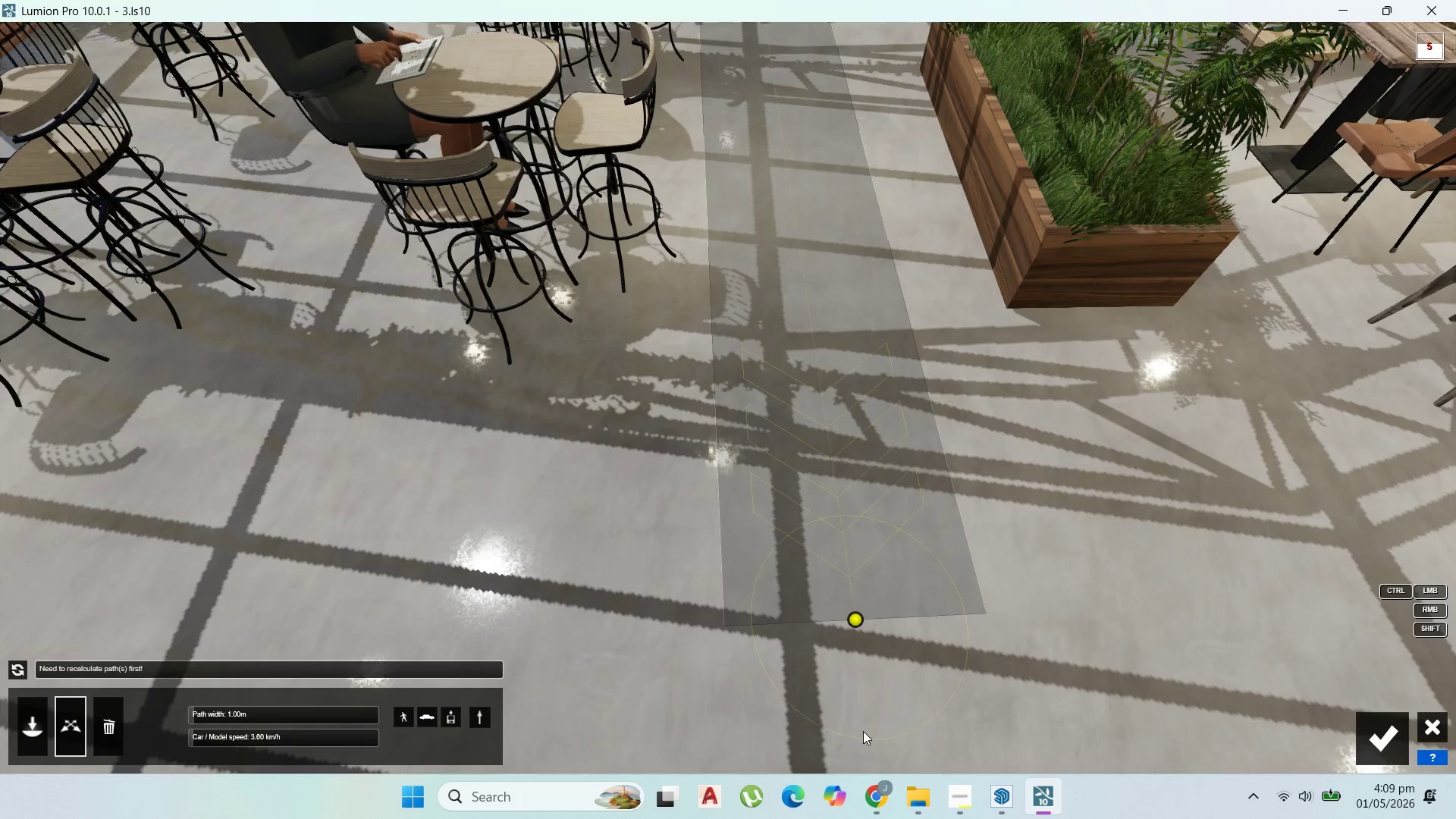 
left_click([871, 710])
 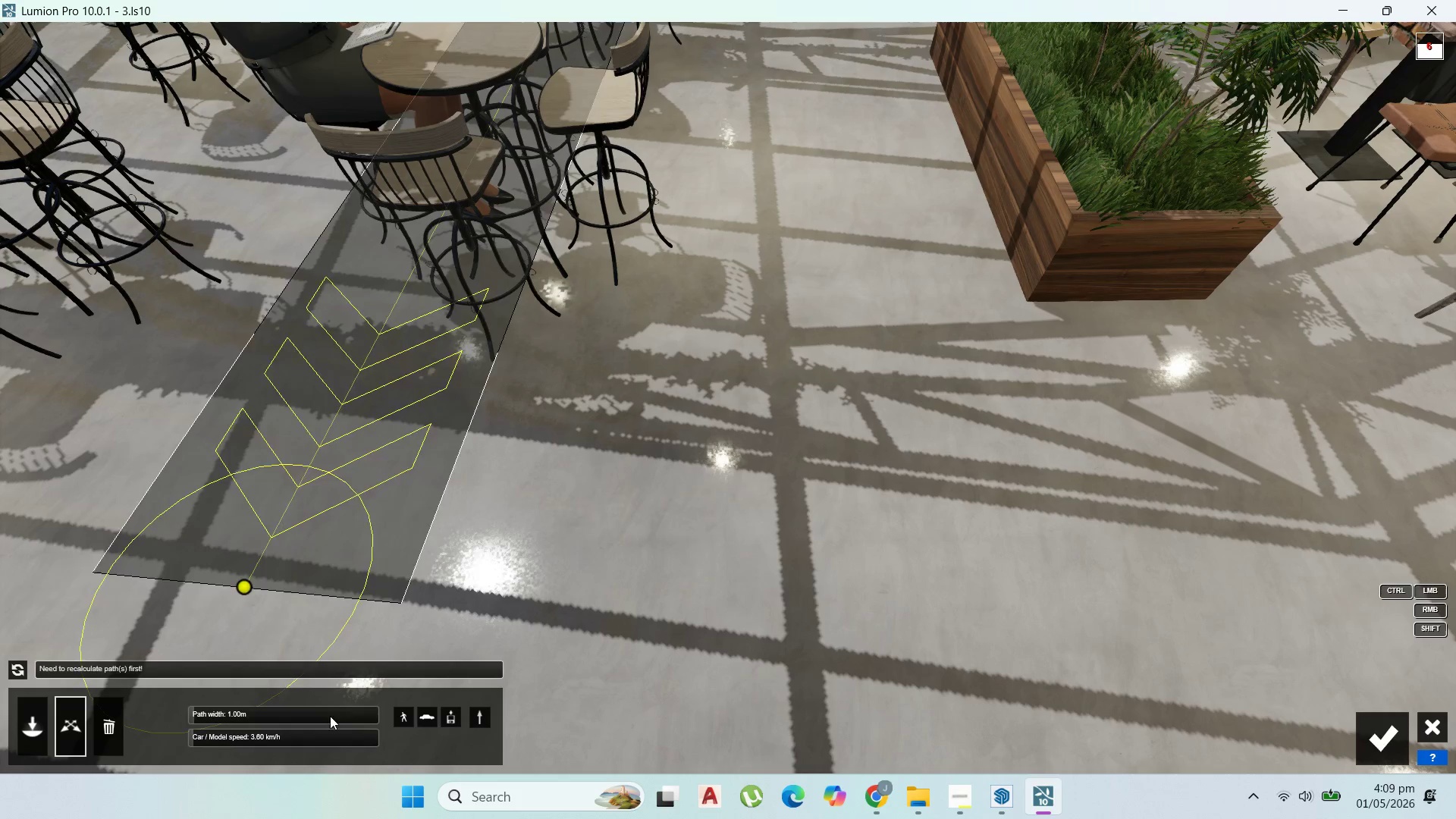 
wait(5.02)
 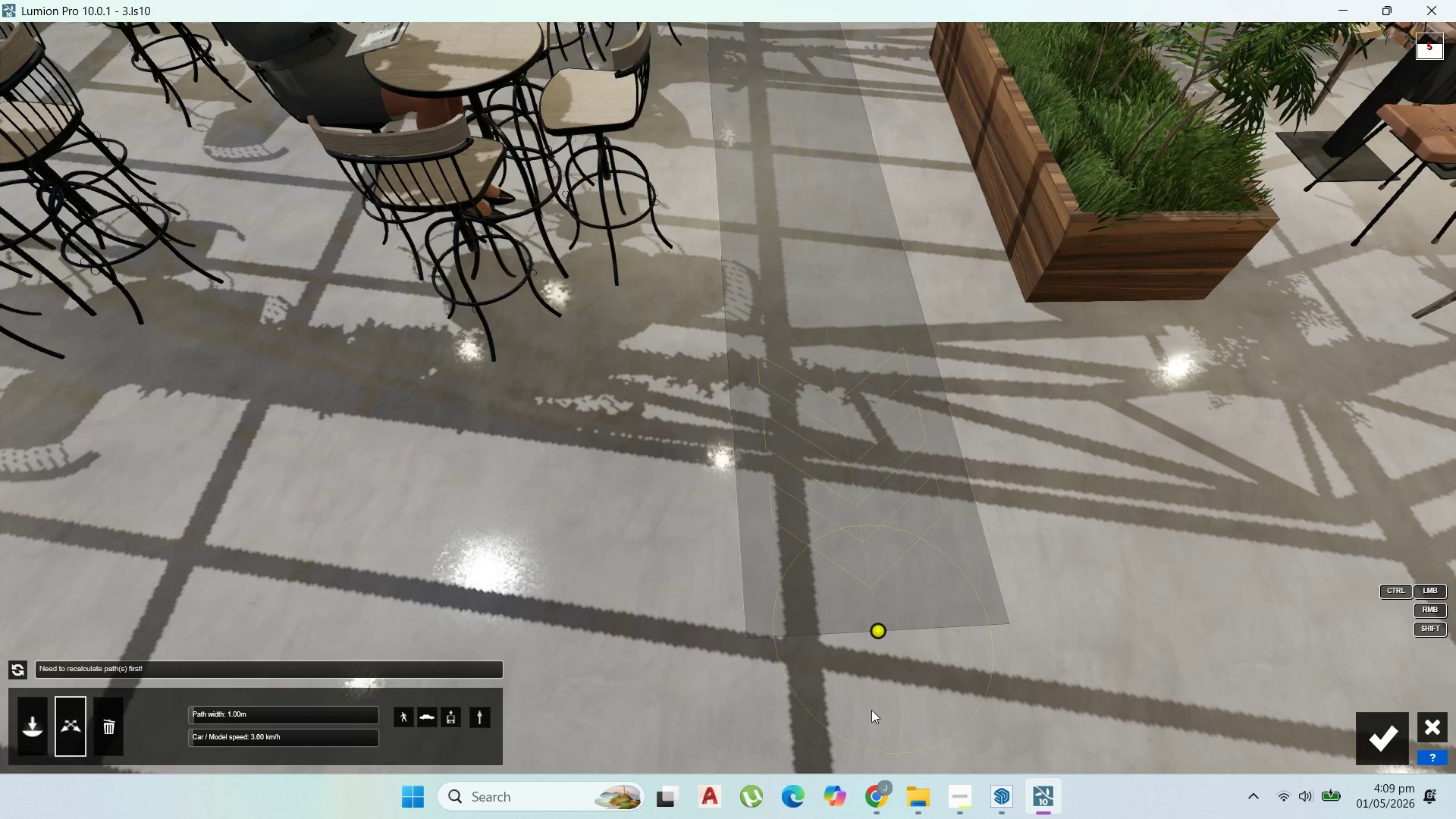 
left_click([829, 667])
 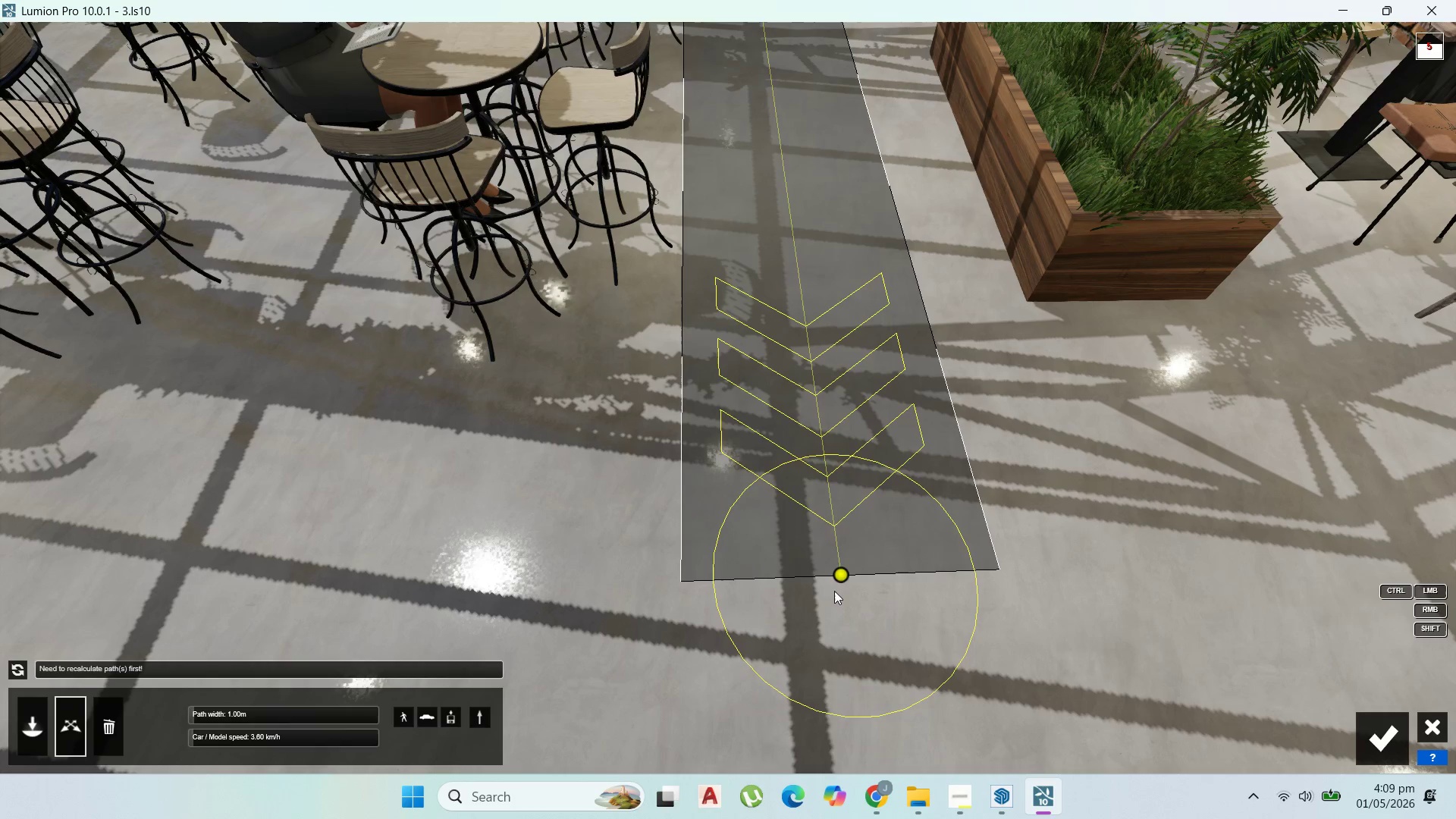 
left_click([842, 579])
 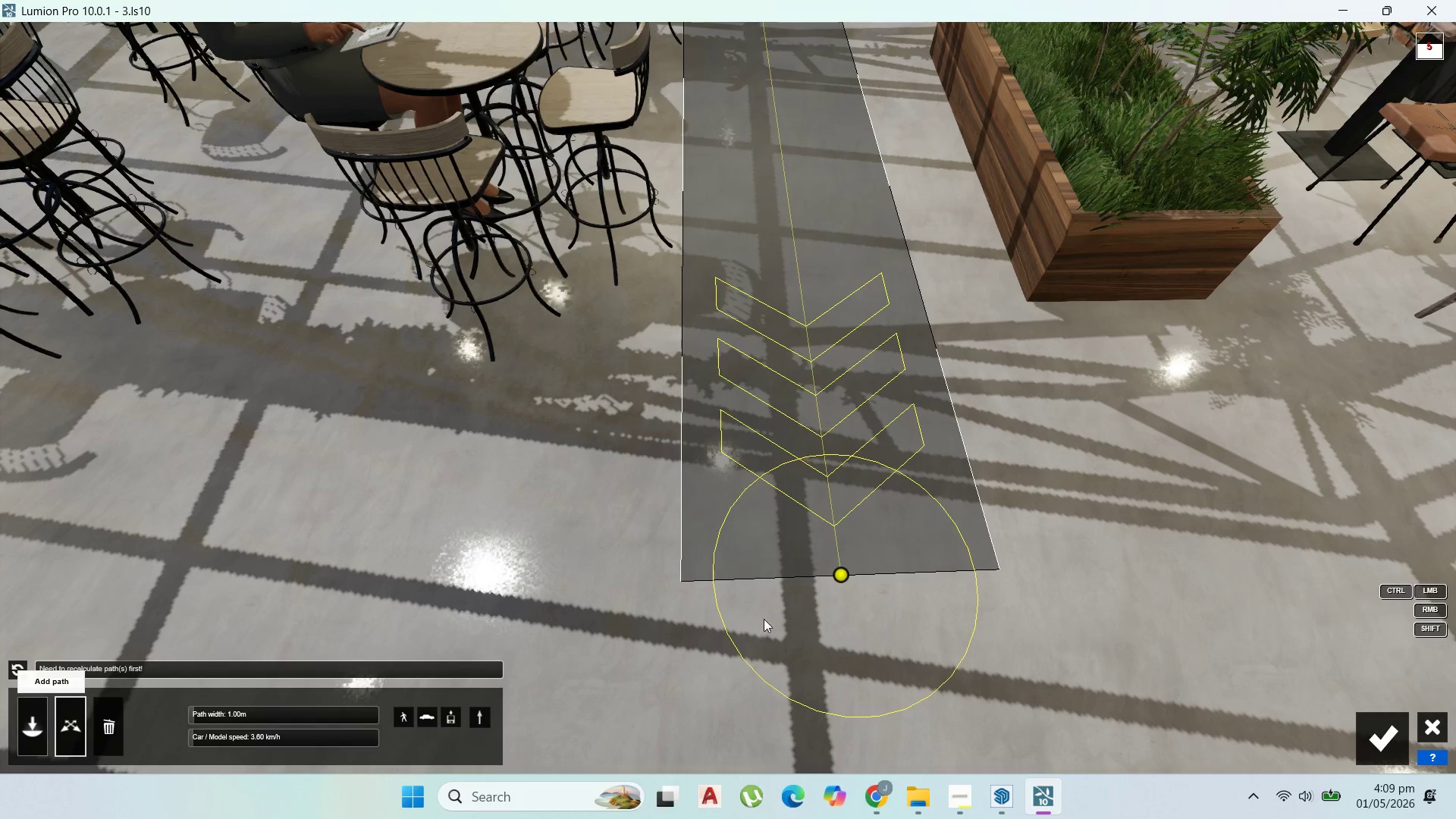 
left_click_drag(start_coordinate=[844, 573], to_coordinate=[860, 709])
 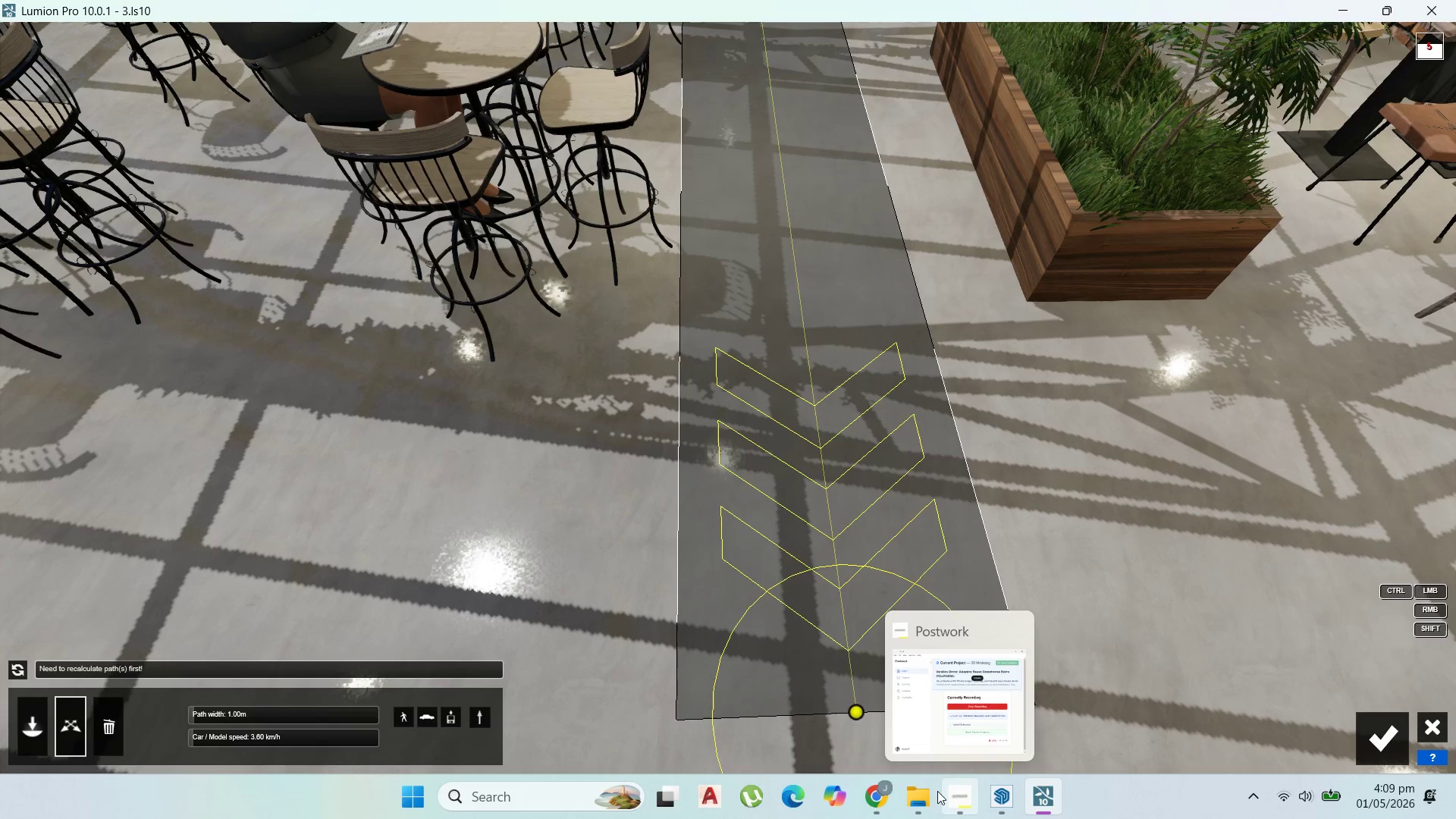 
left_click([885, 791])
 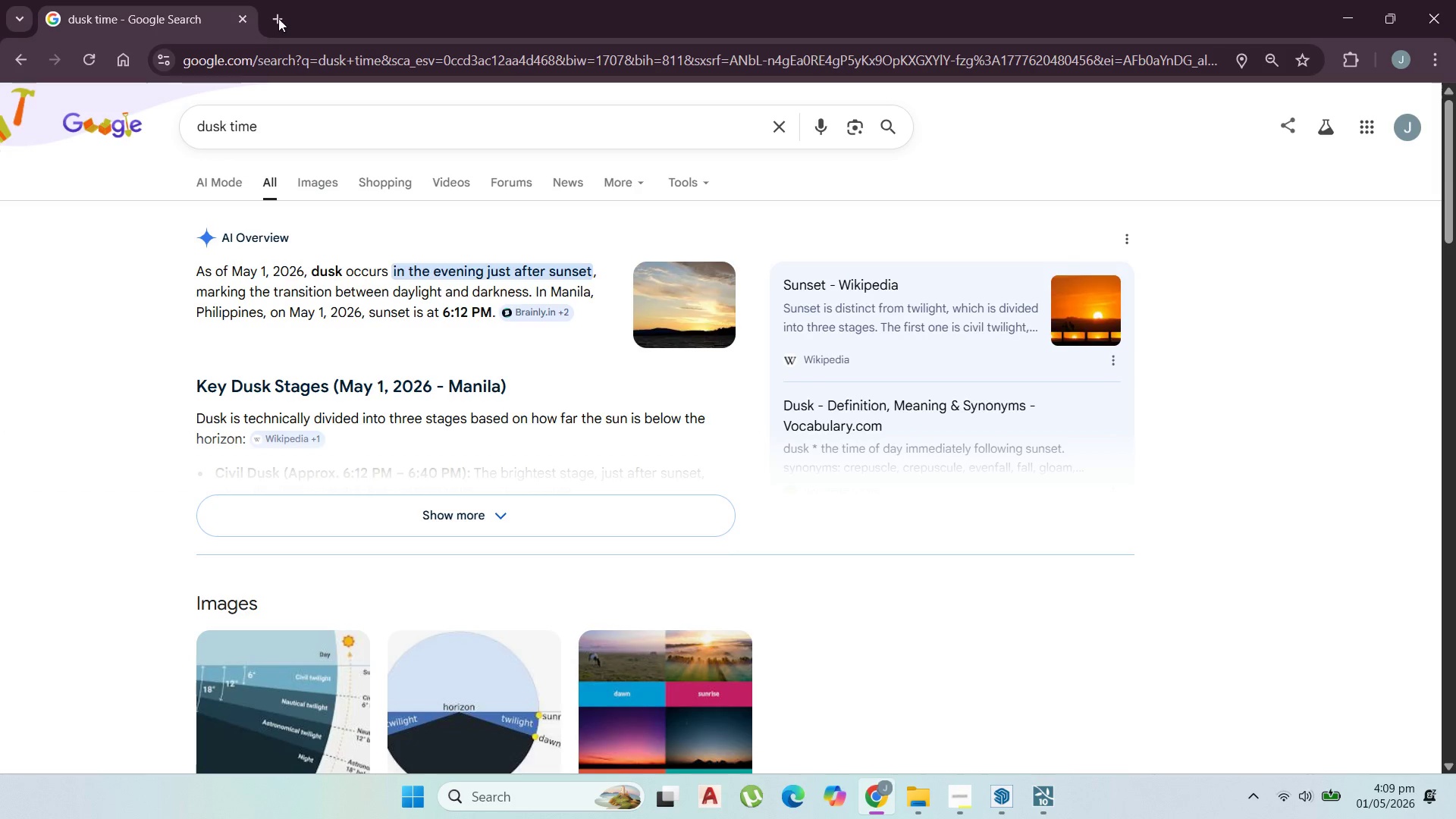 
left_click([281, 14])
 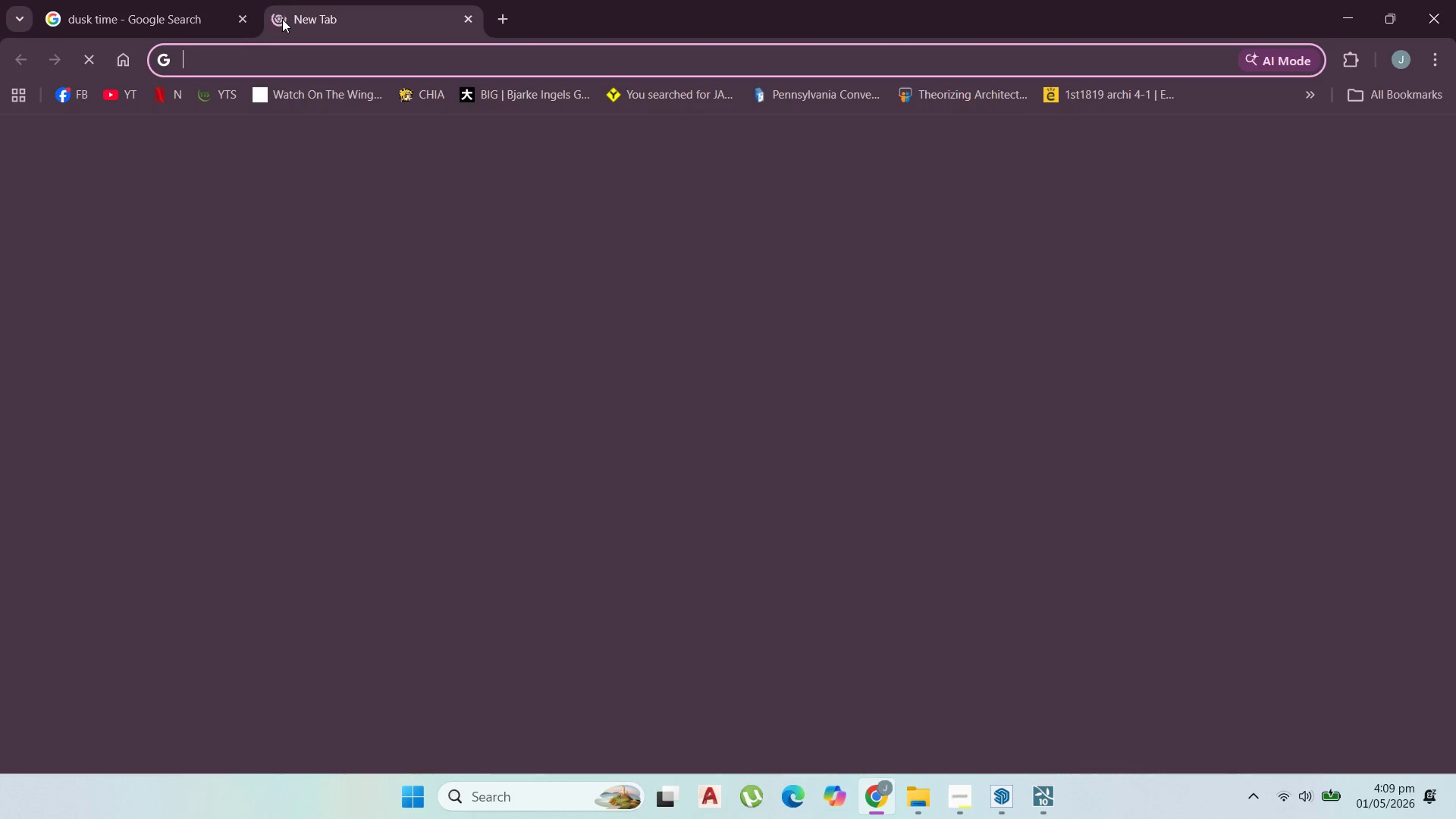 
type(speed of a walking )
 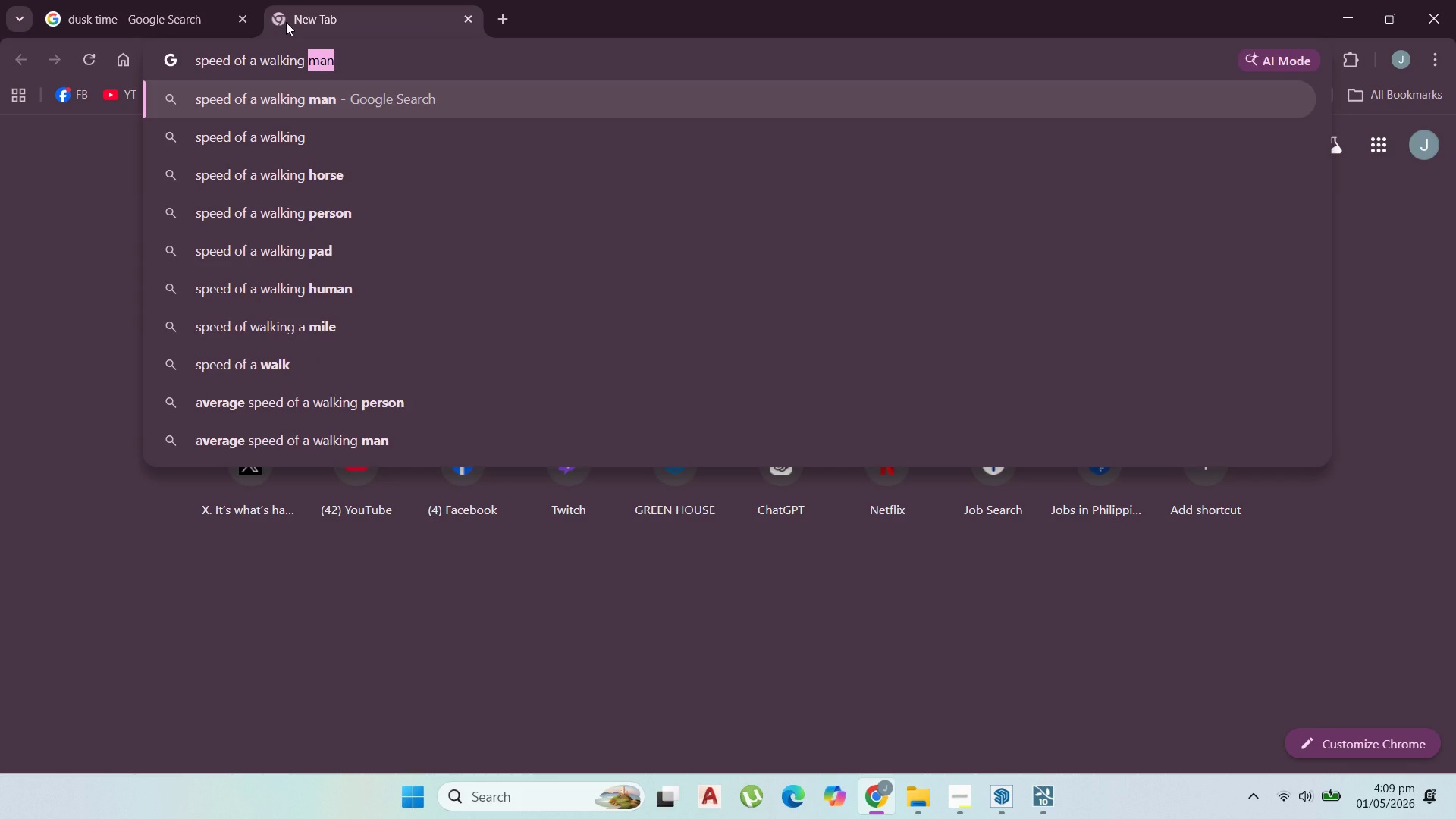 
key(Enter)
 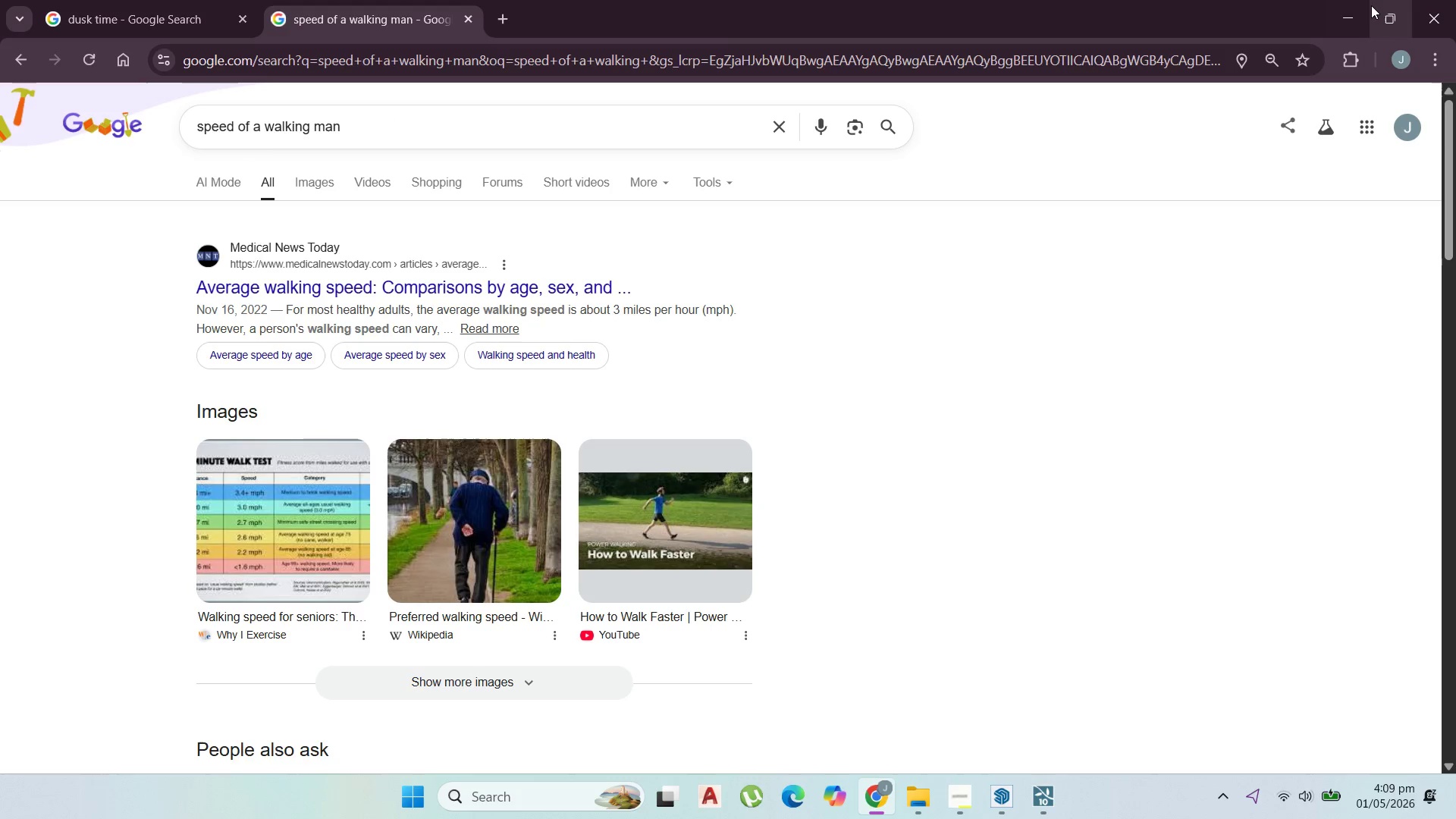 
left_click([1335, 6])
 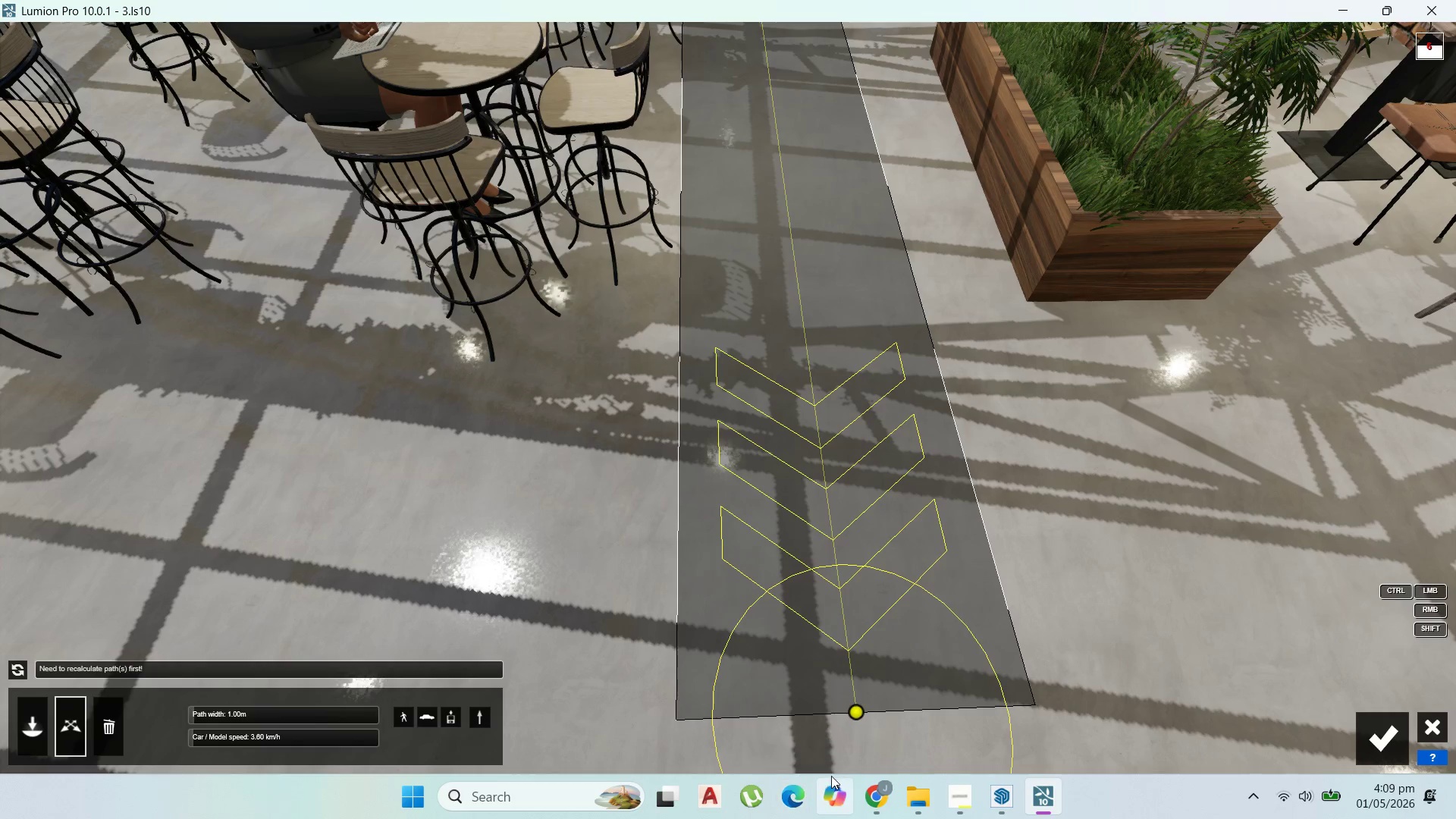 
left_click([869, 789])
 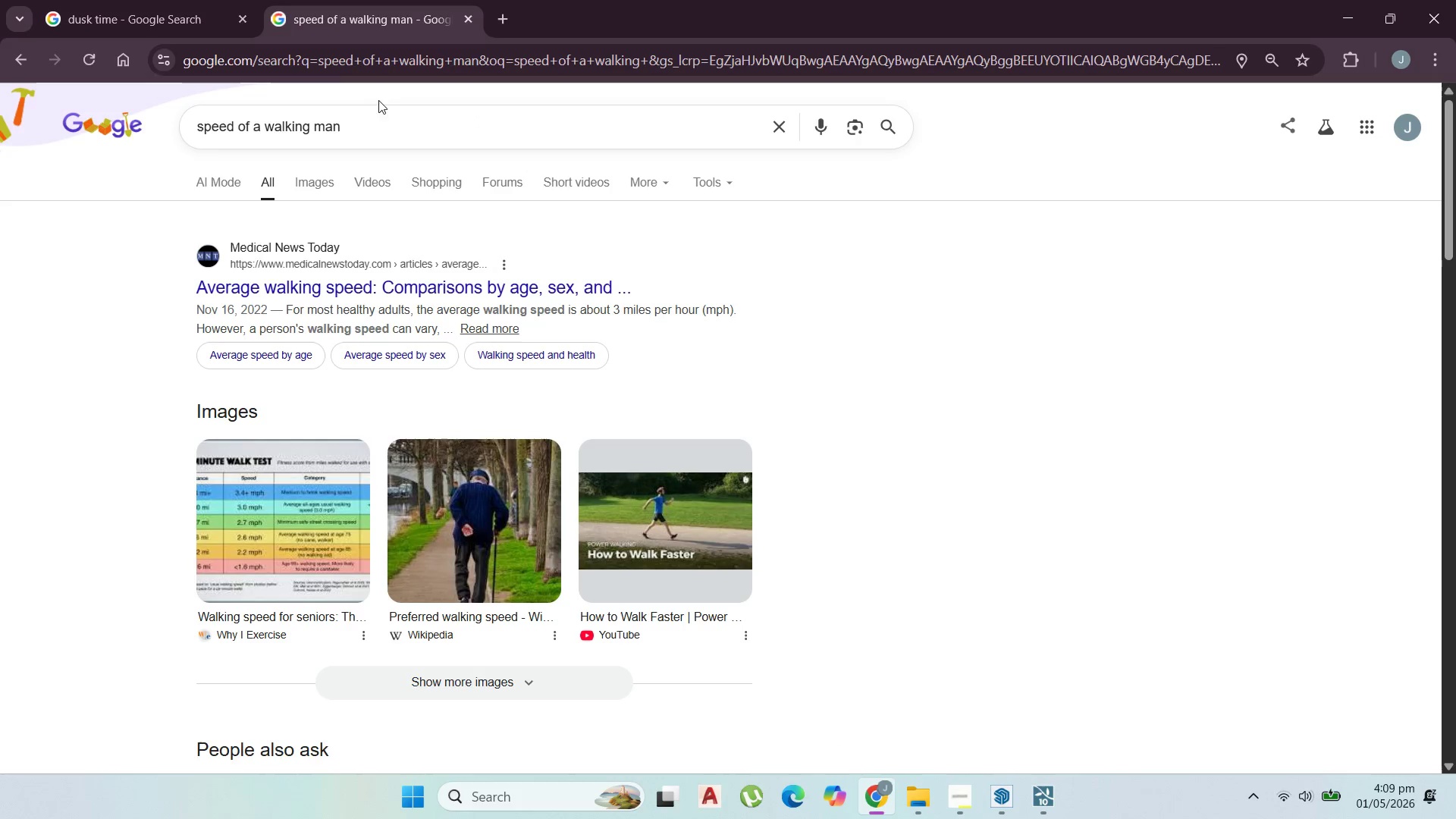 
left_click([371, 121])
 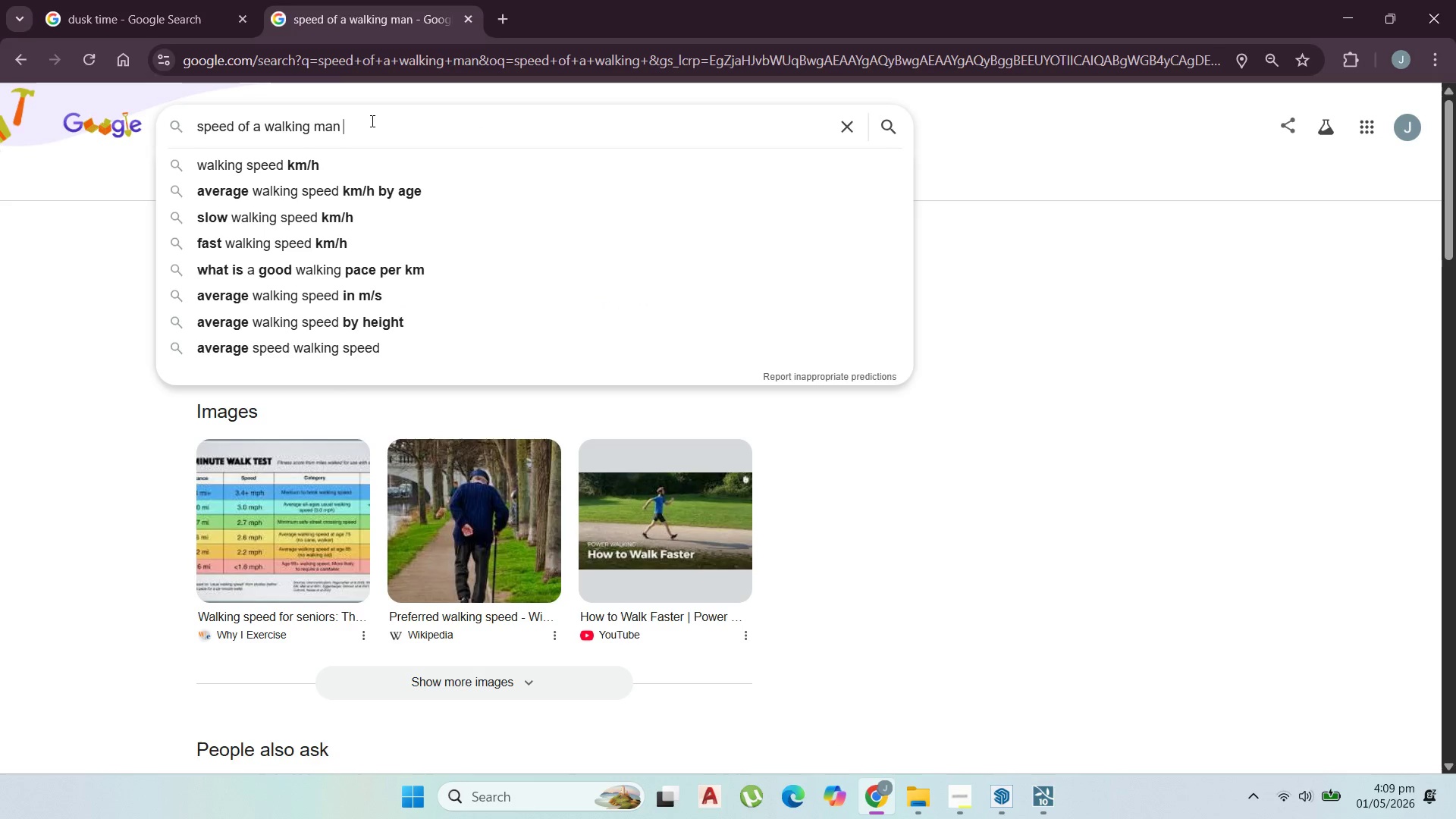 
type( in)
 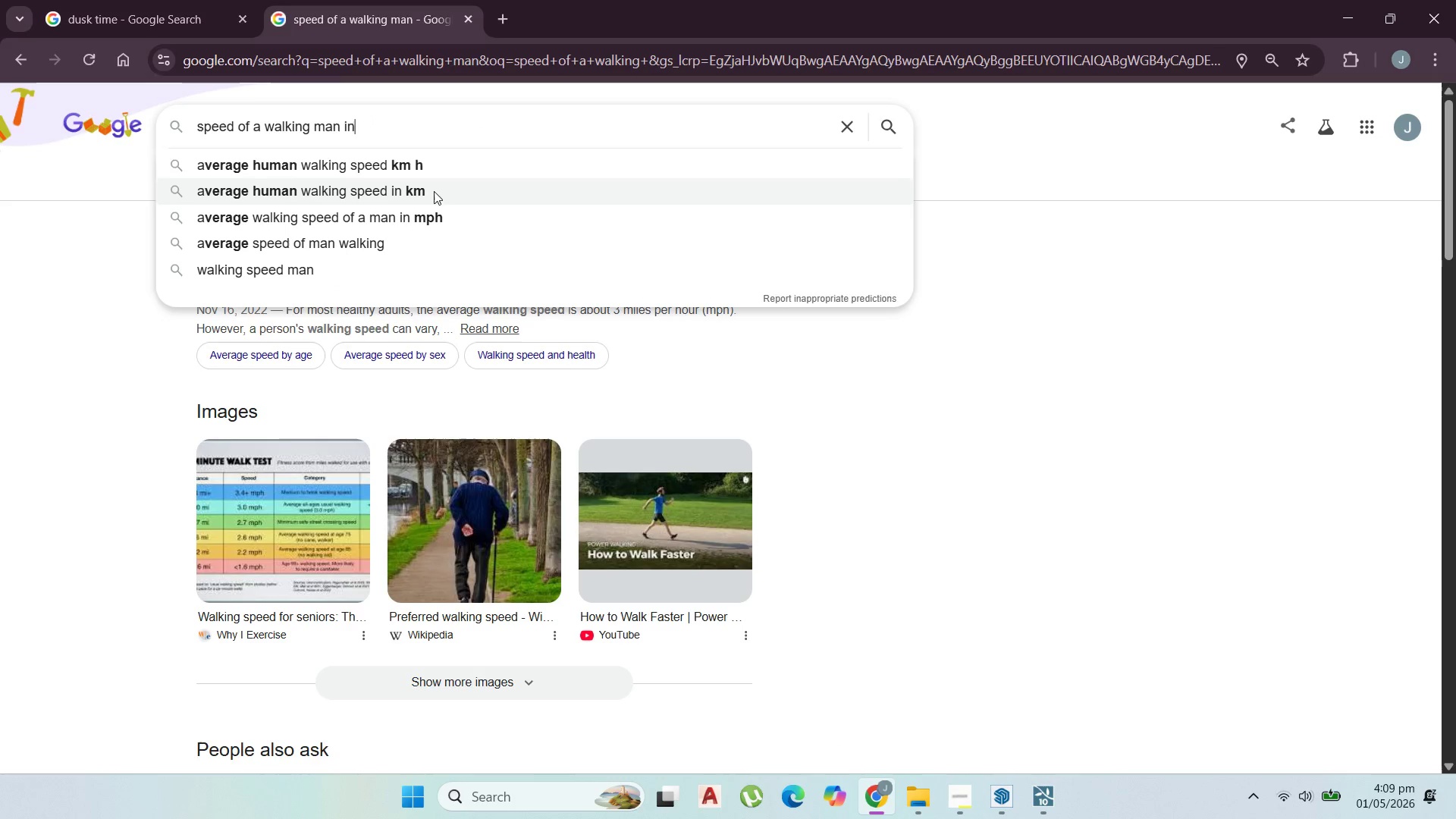 
left_click([415, 157])
 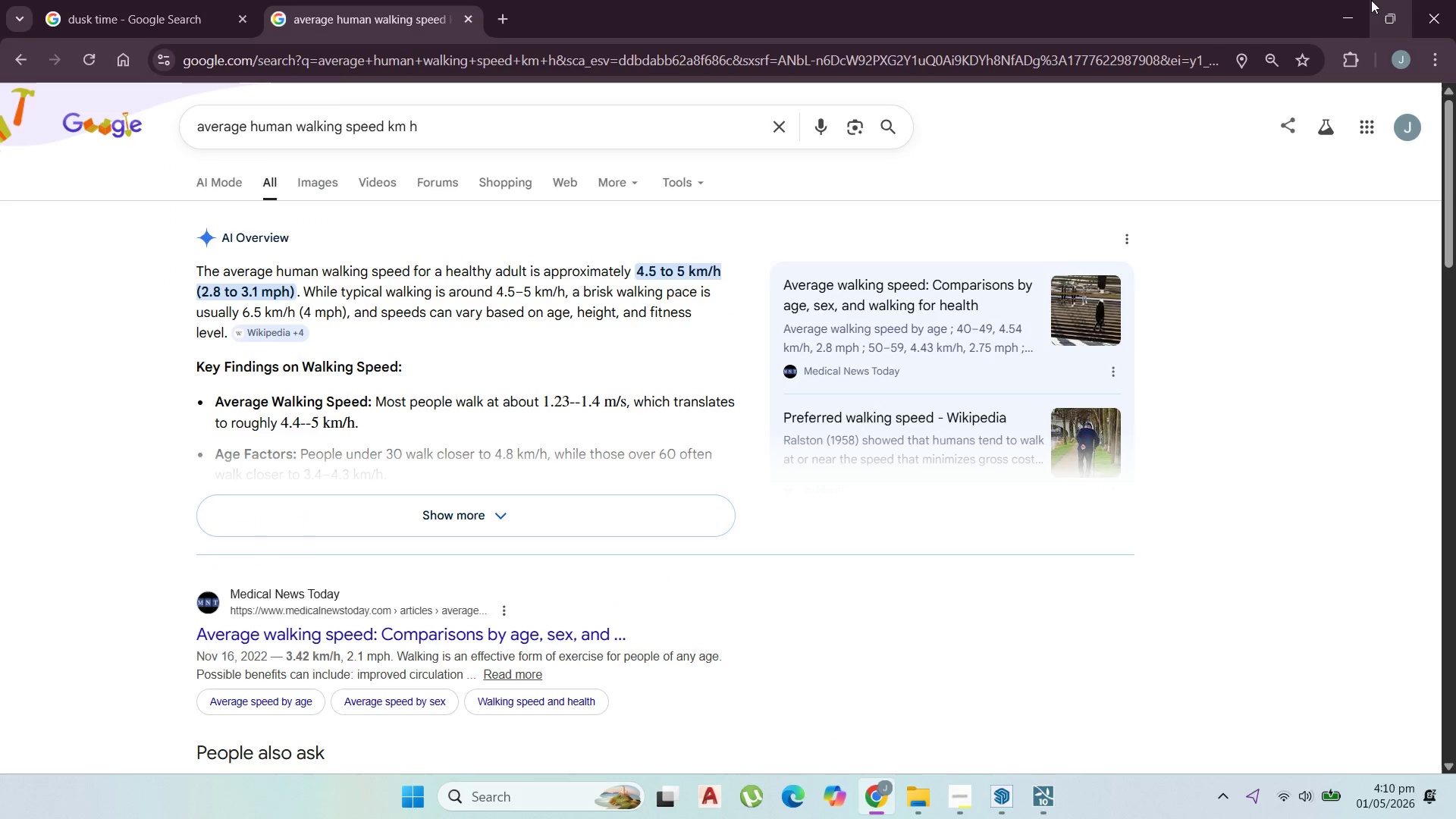 
left_click([1362, 0])
 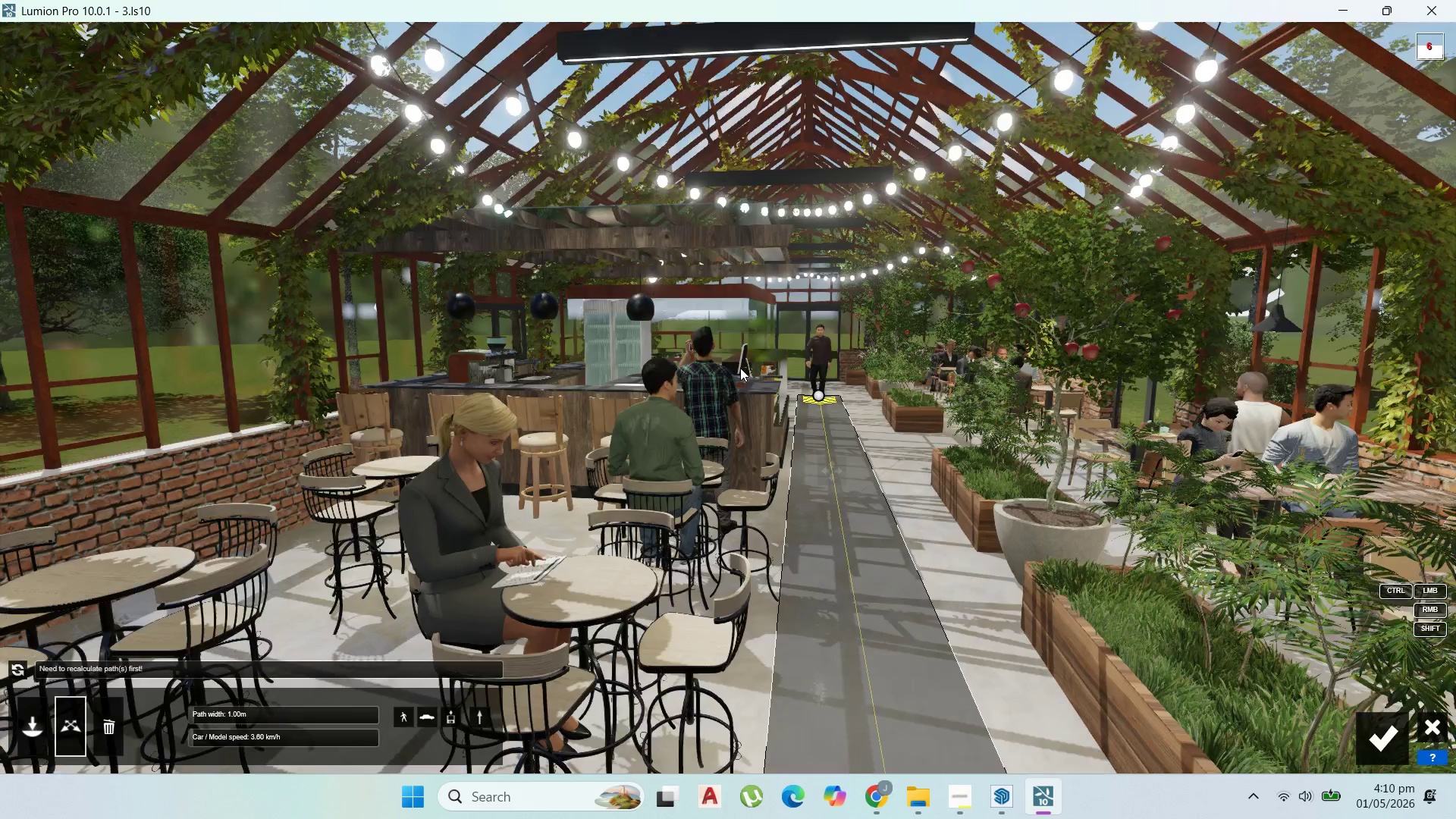 
left_click([1388, 728])
 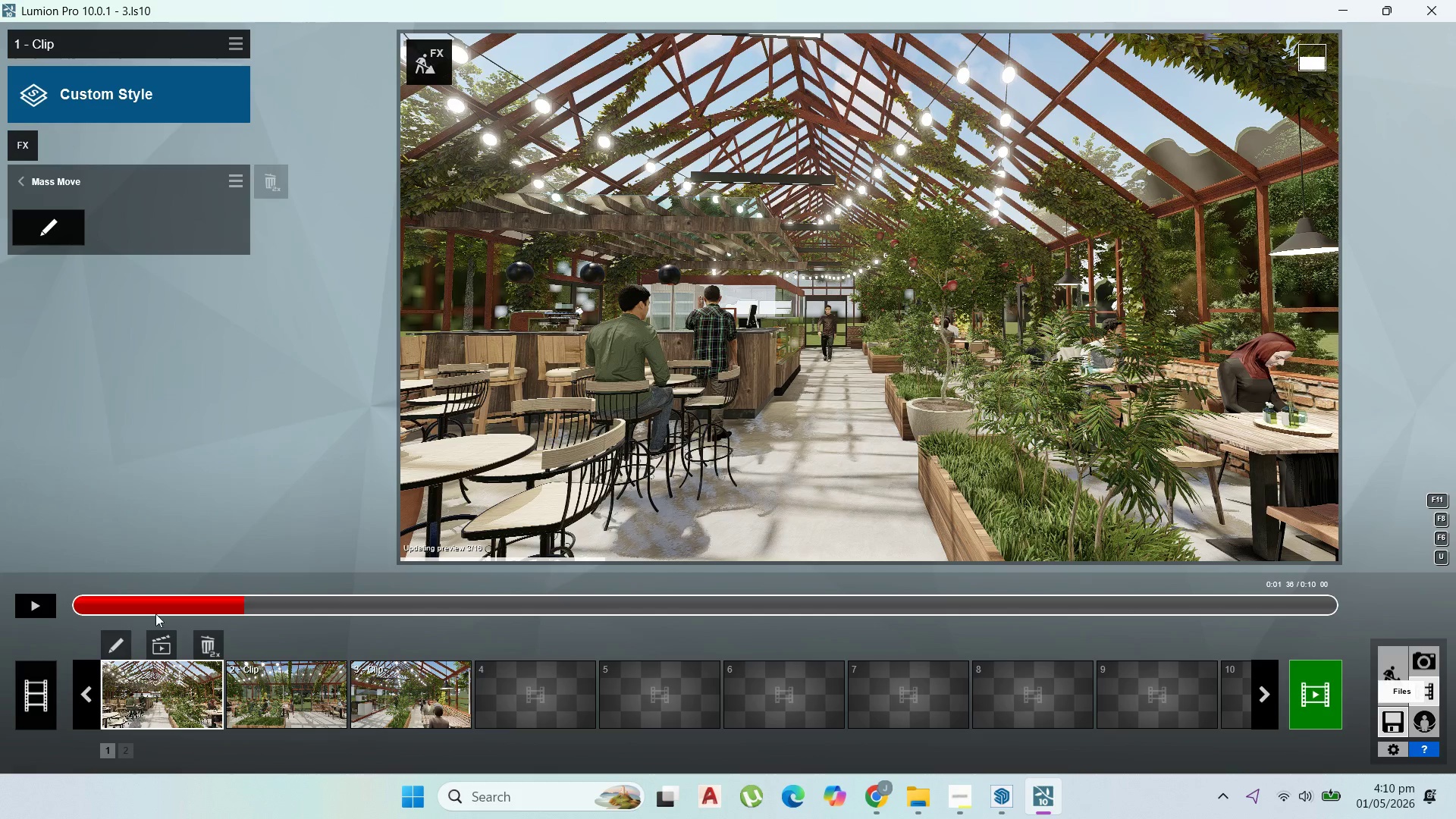 
left_click_drag(start_coordinate=[82, 606], to_coordinate=[58, 598])
 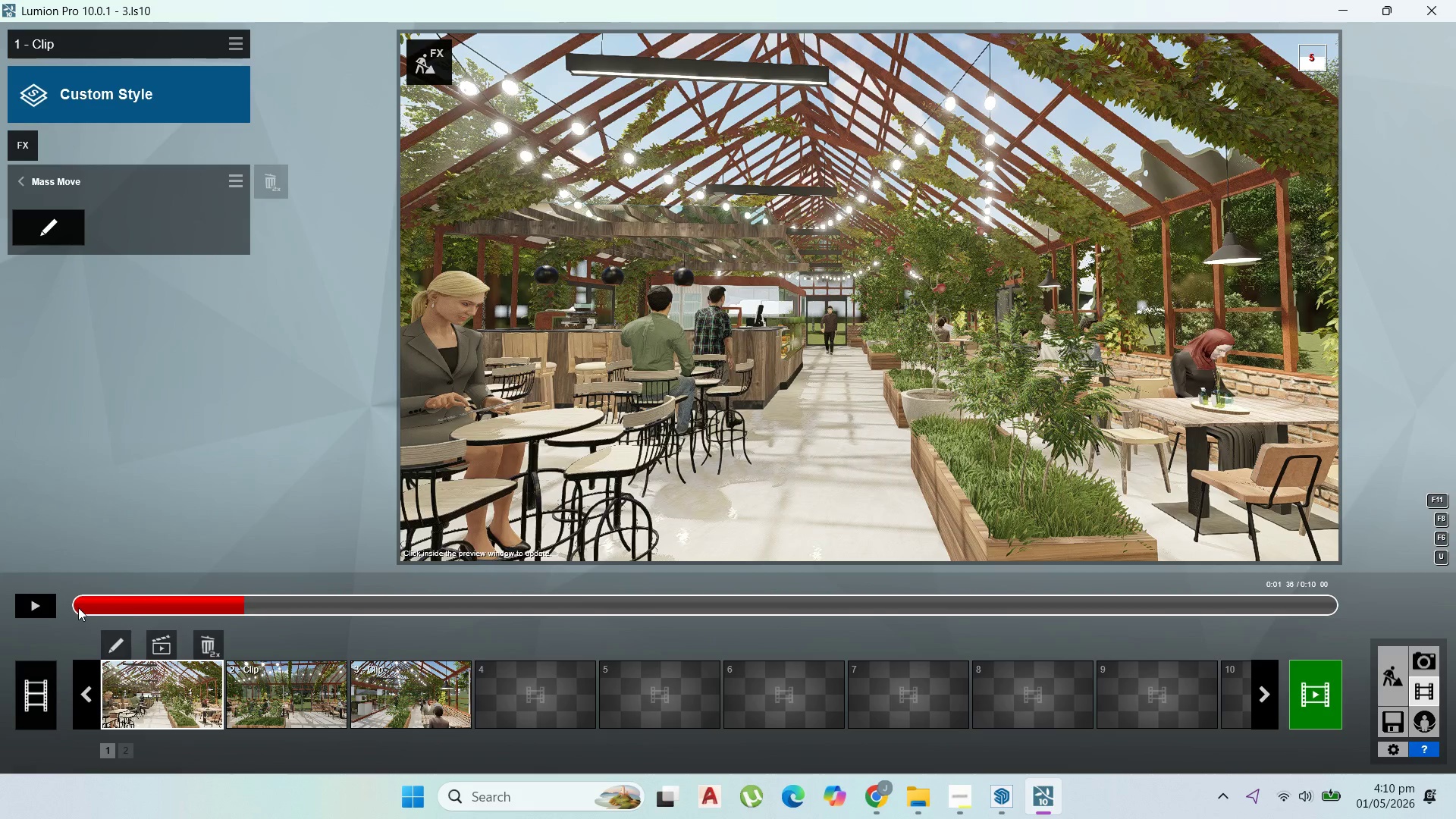 
left_click_drag(start_coordinate=[78, 607], to_coordinate=[71, 605])
 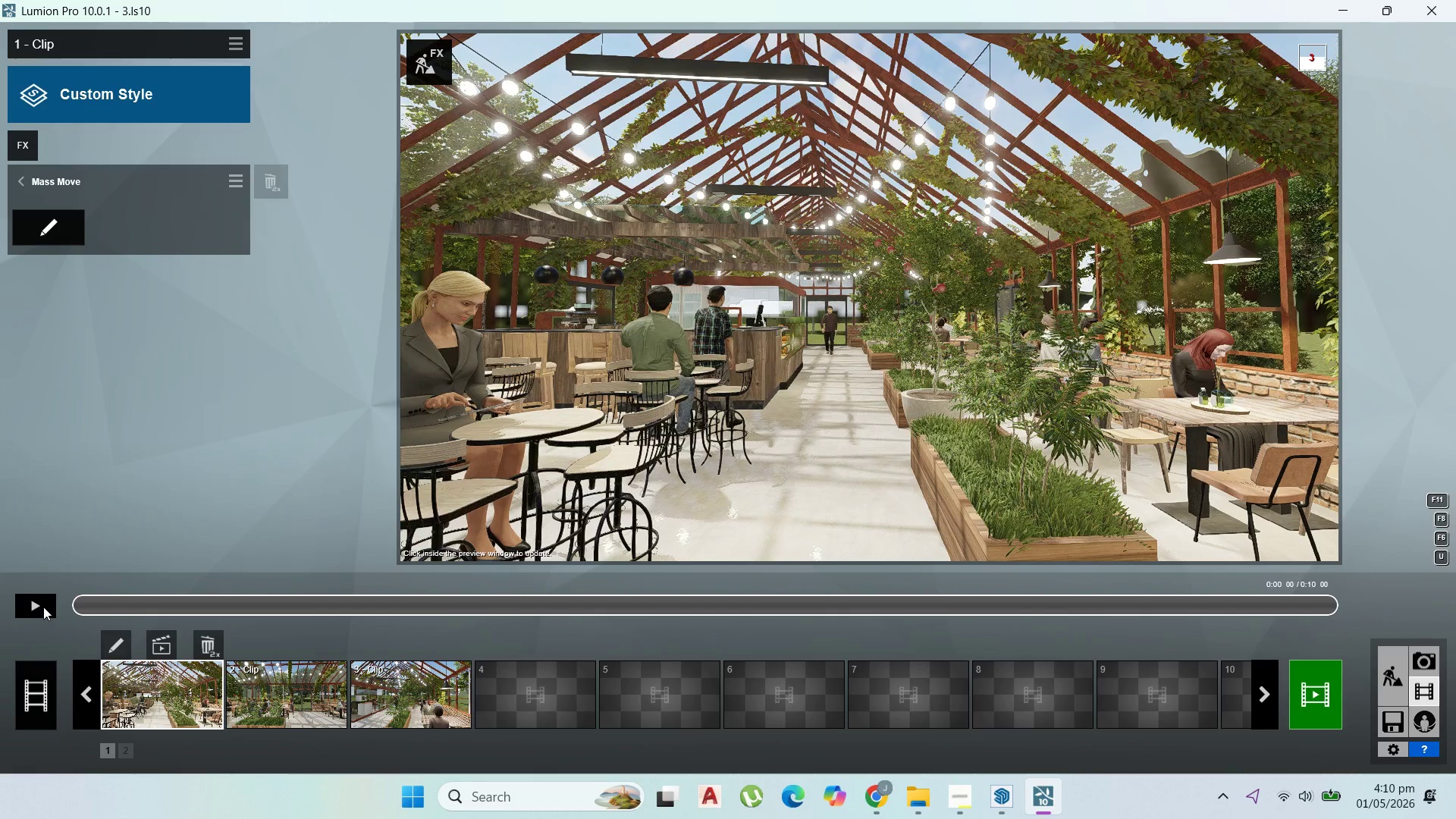 
left_click([43, 607])
 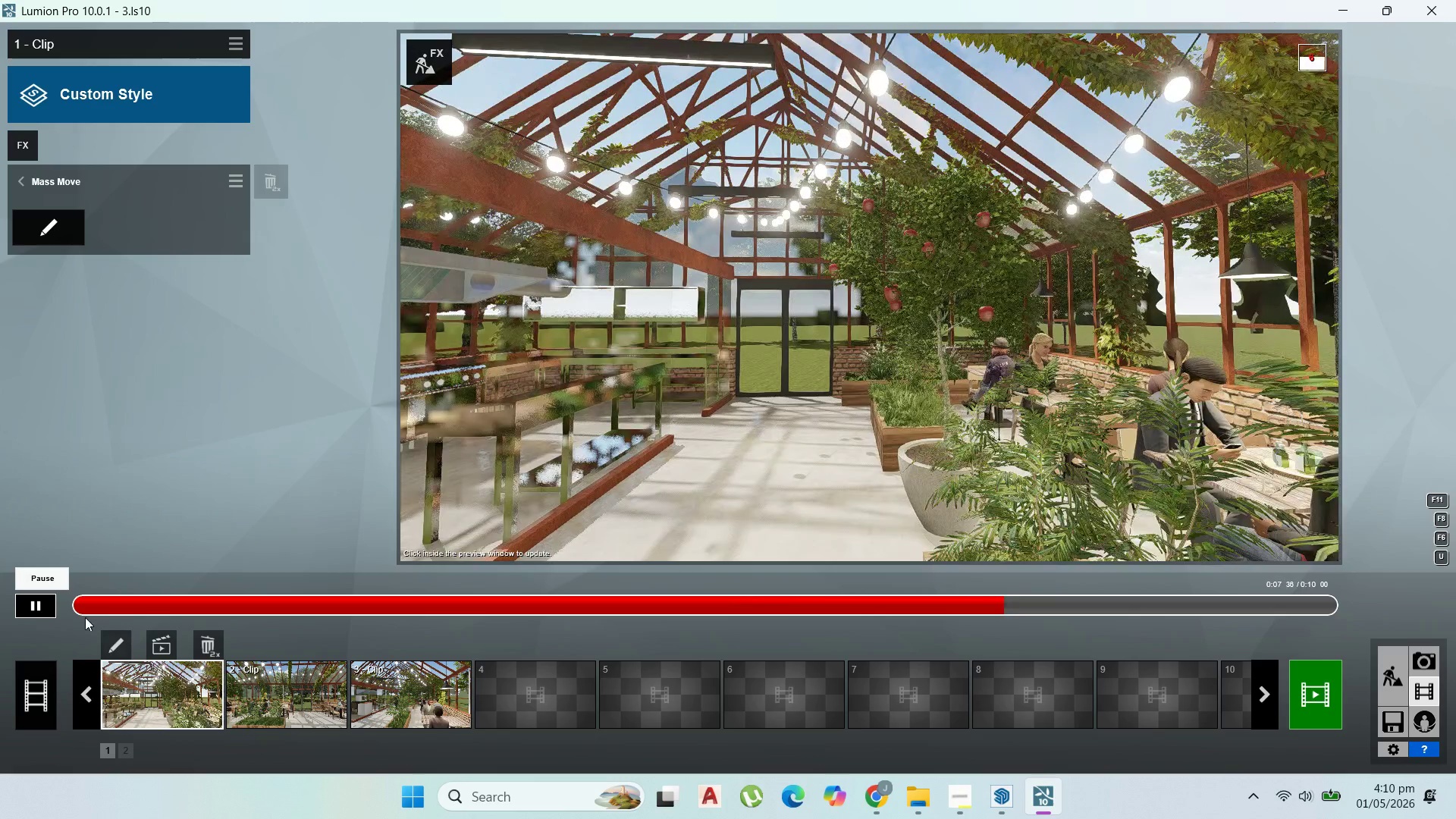 
wait(23.44)
 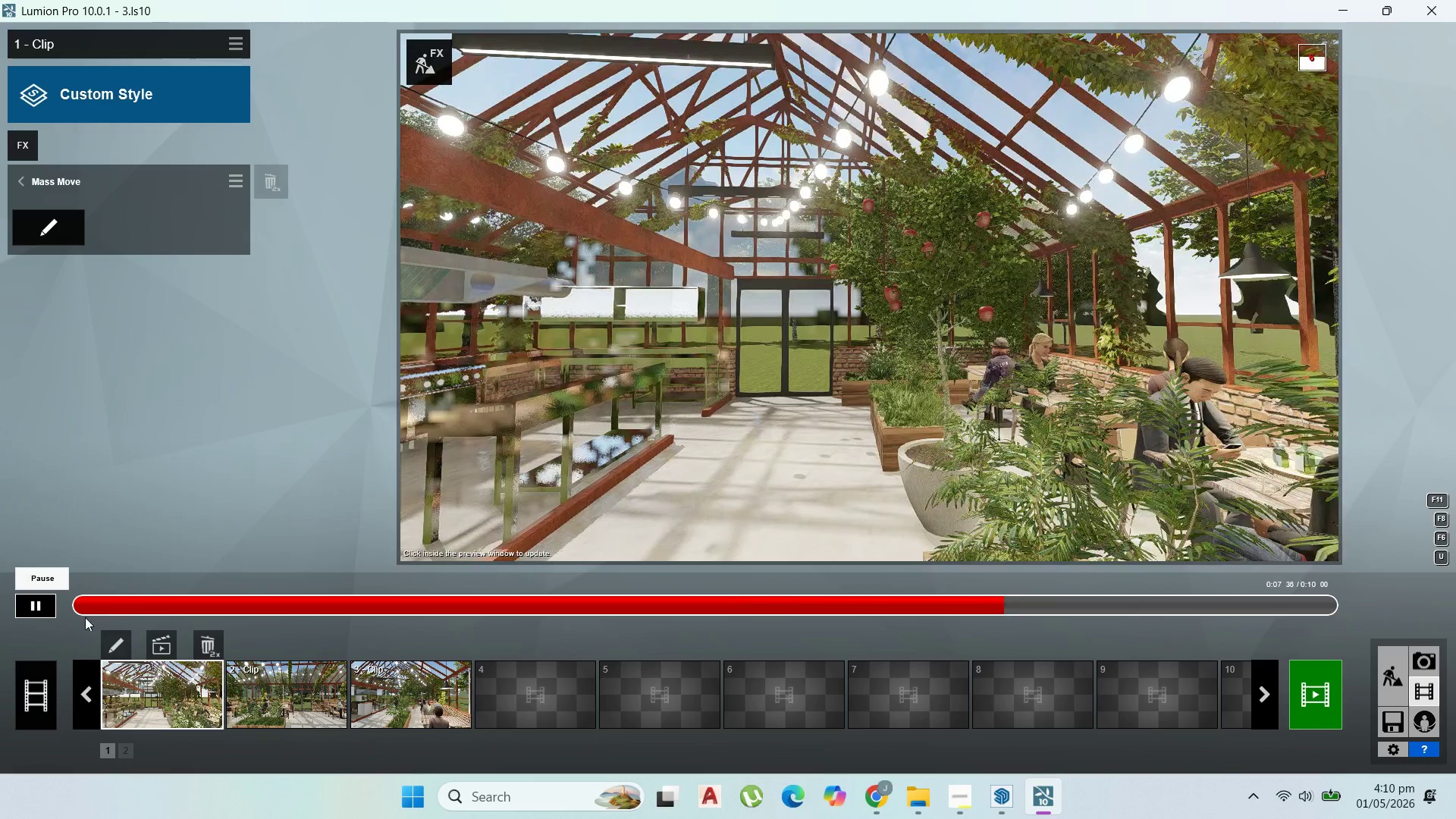 
left_click([27, 178])
 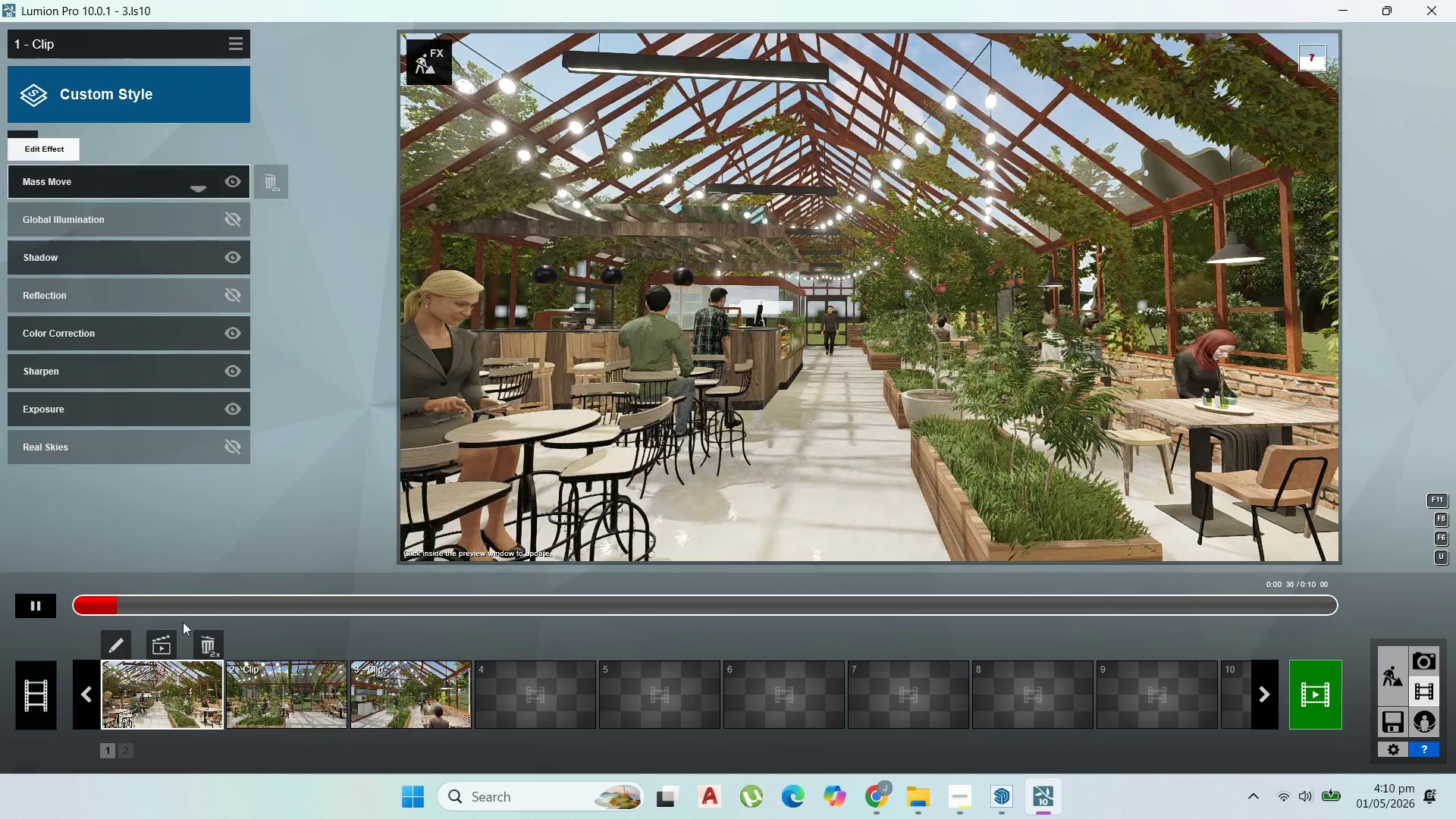 
left_click([42, 605])
 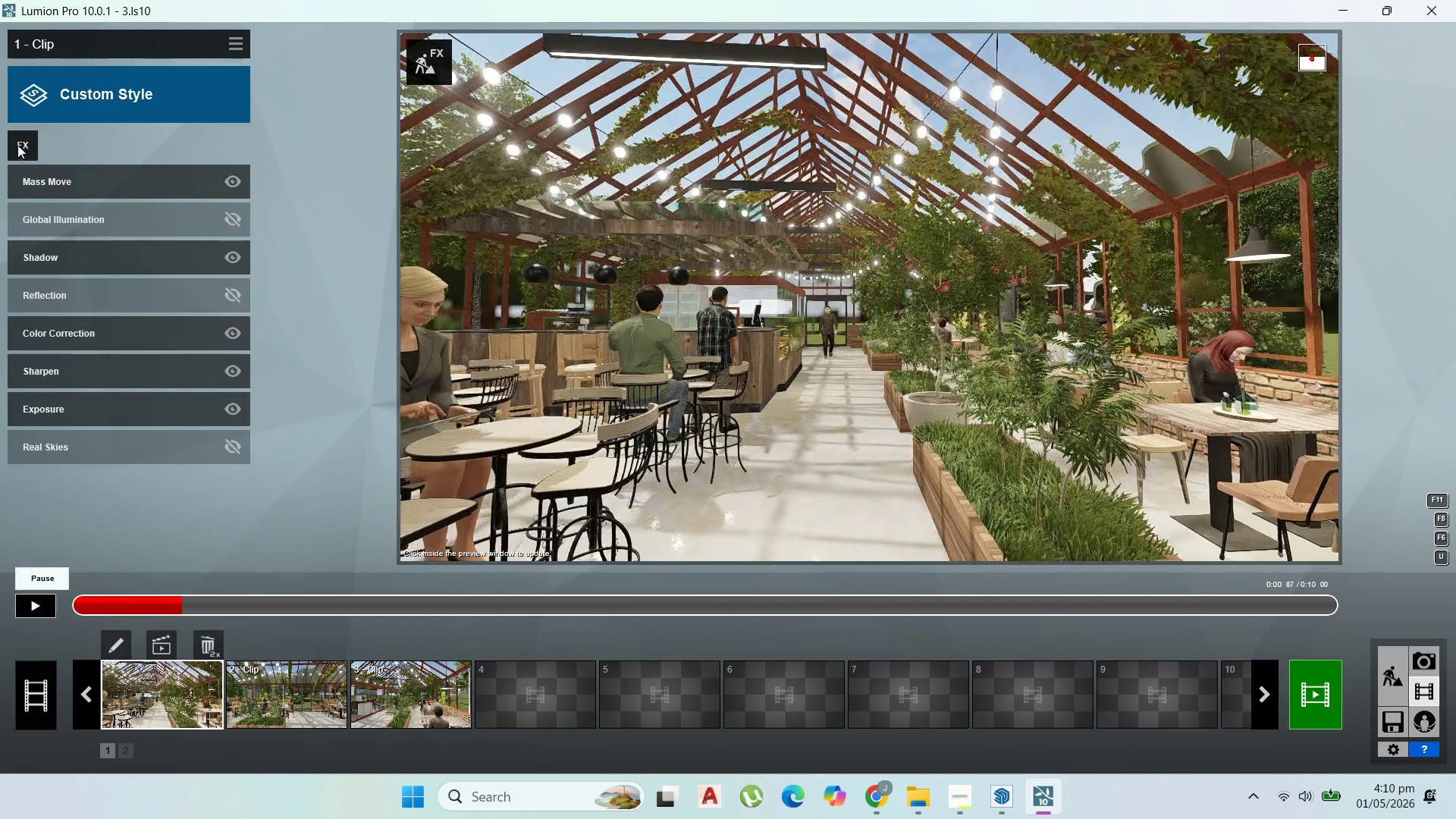 
left_click([20, 143])
 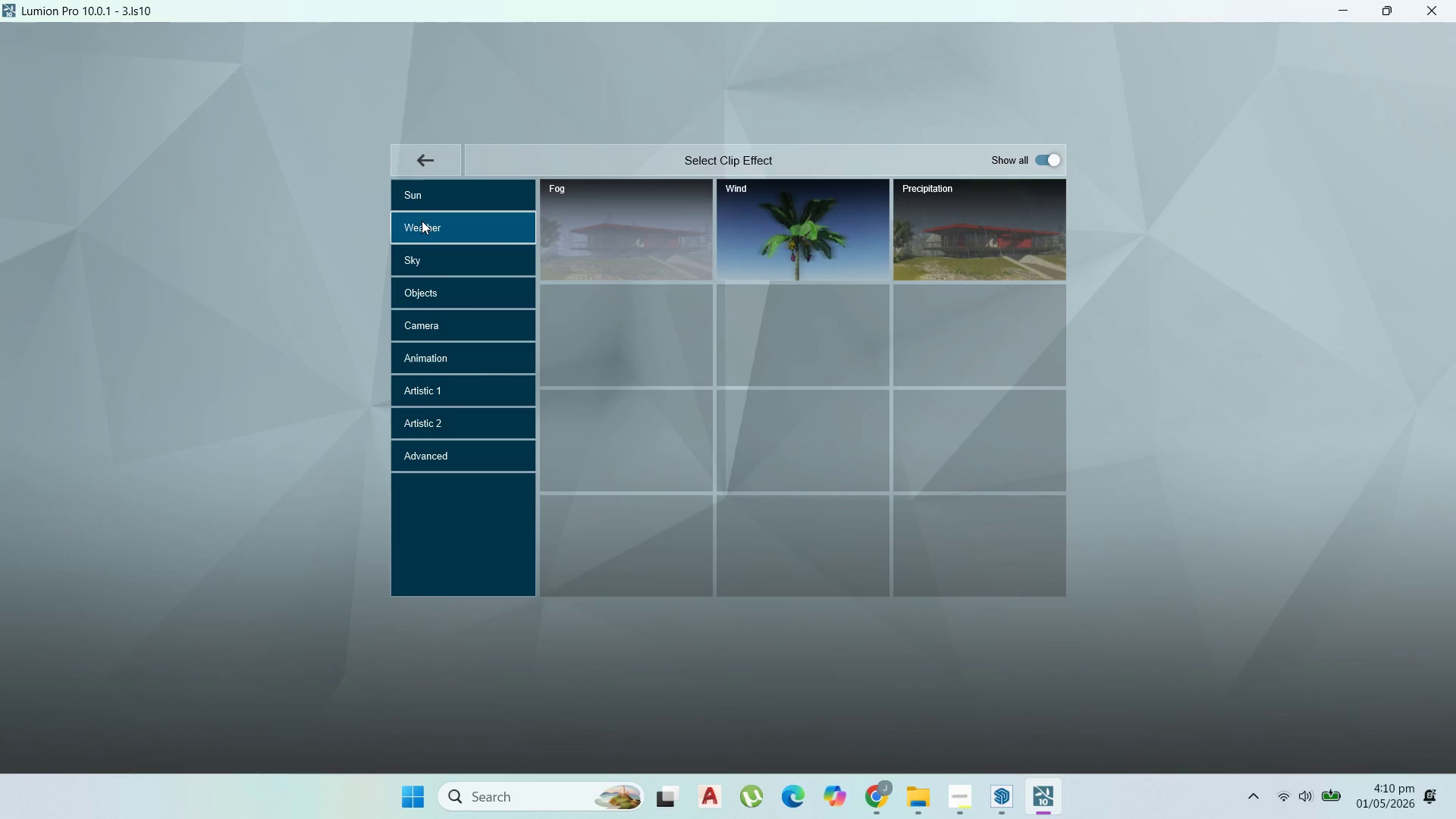 
left_click([805, 212])
 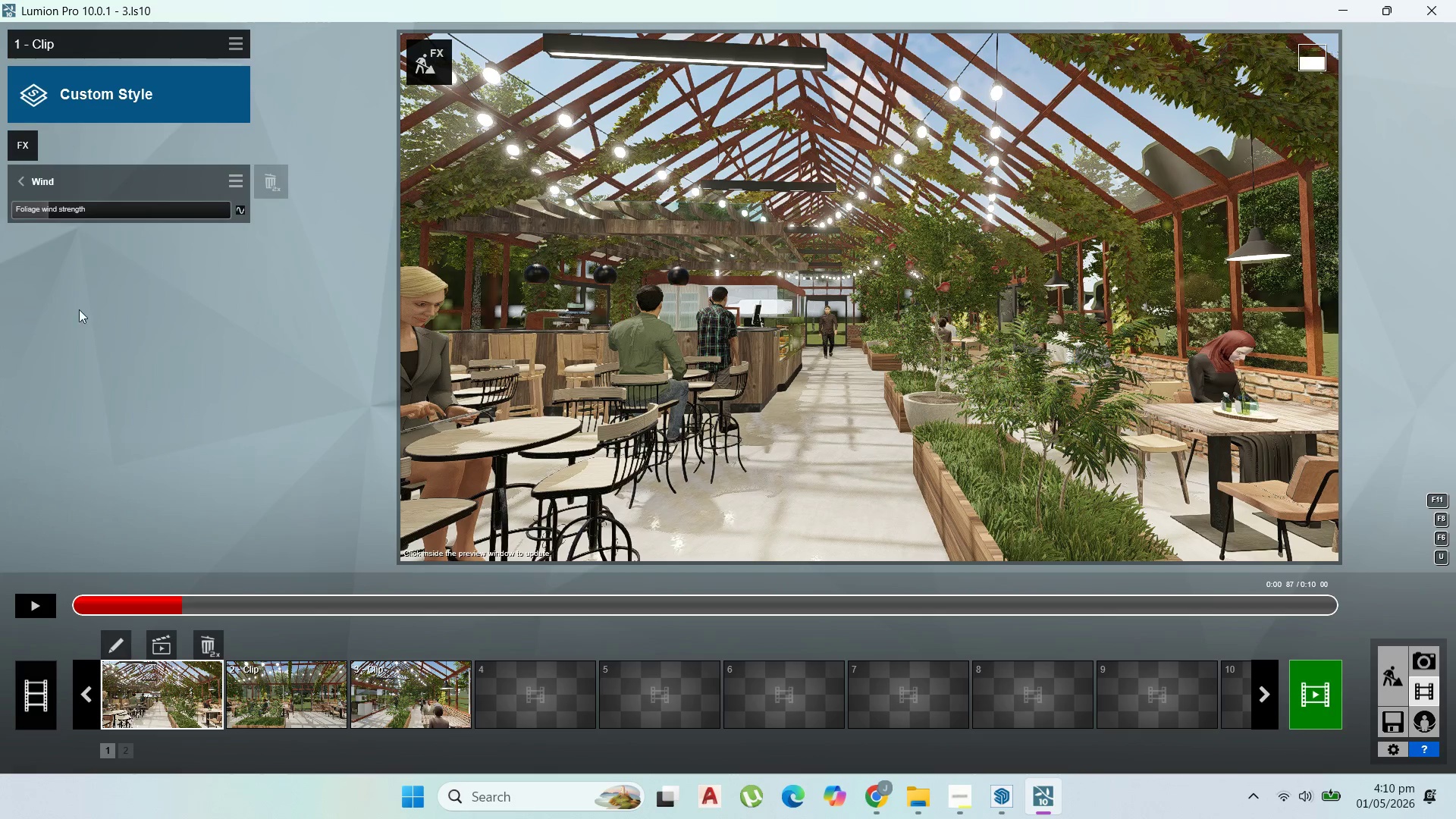 
left_click_drag(start_coordinate=[50, 211], to_coordinate=[71, 209])
 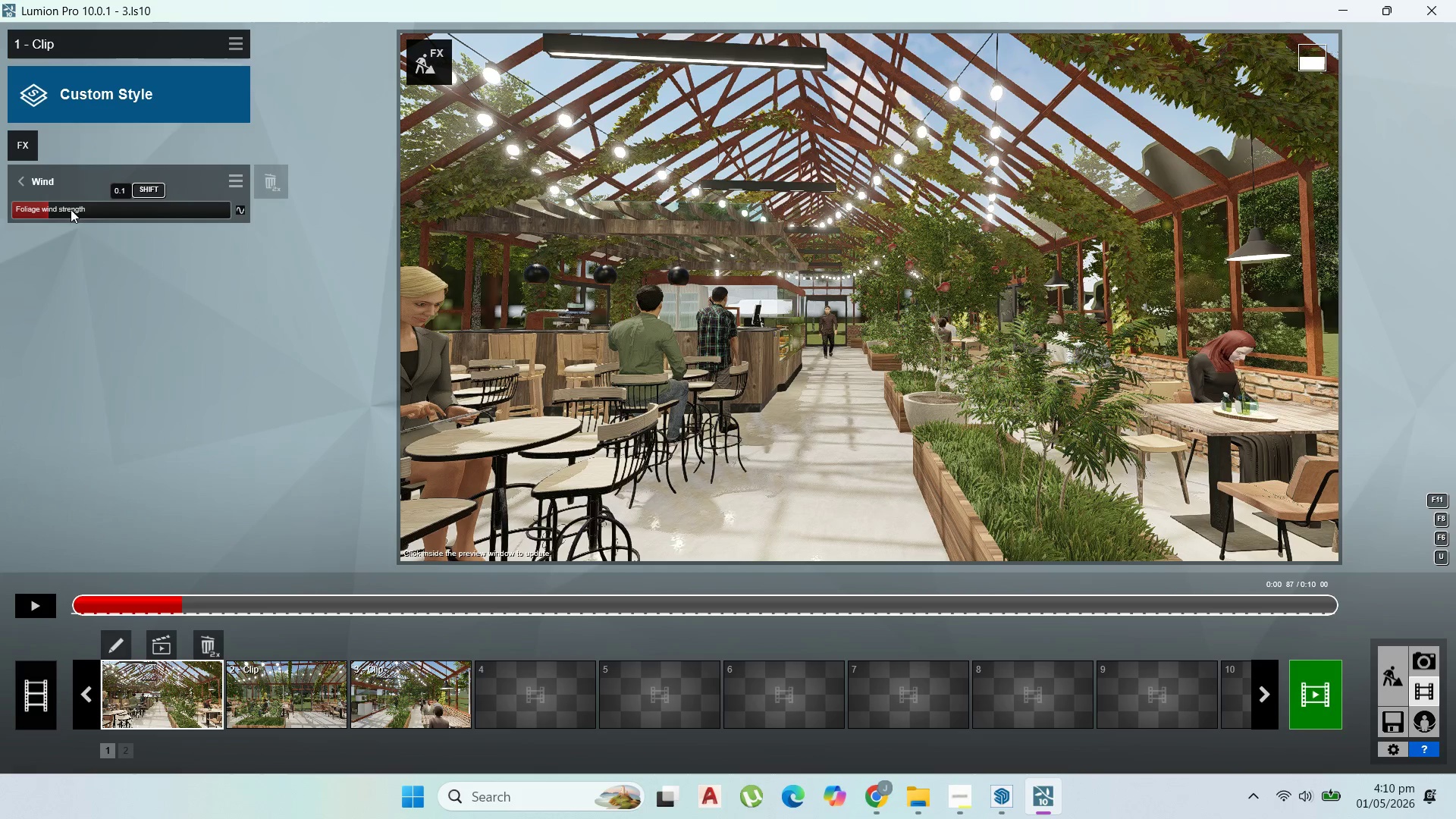 
left_click_drag(start_coordinate=[71, 209], to_coordinate=[193, 210])
 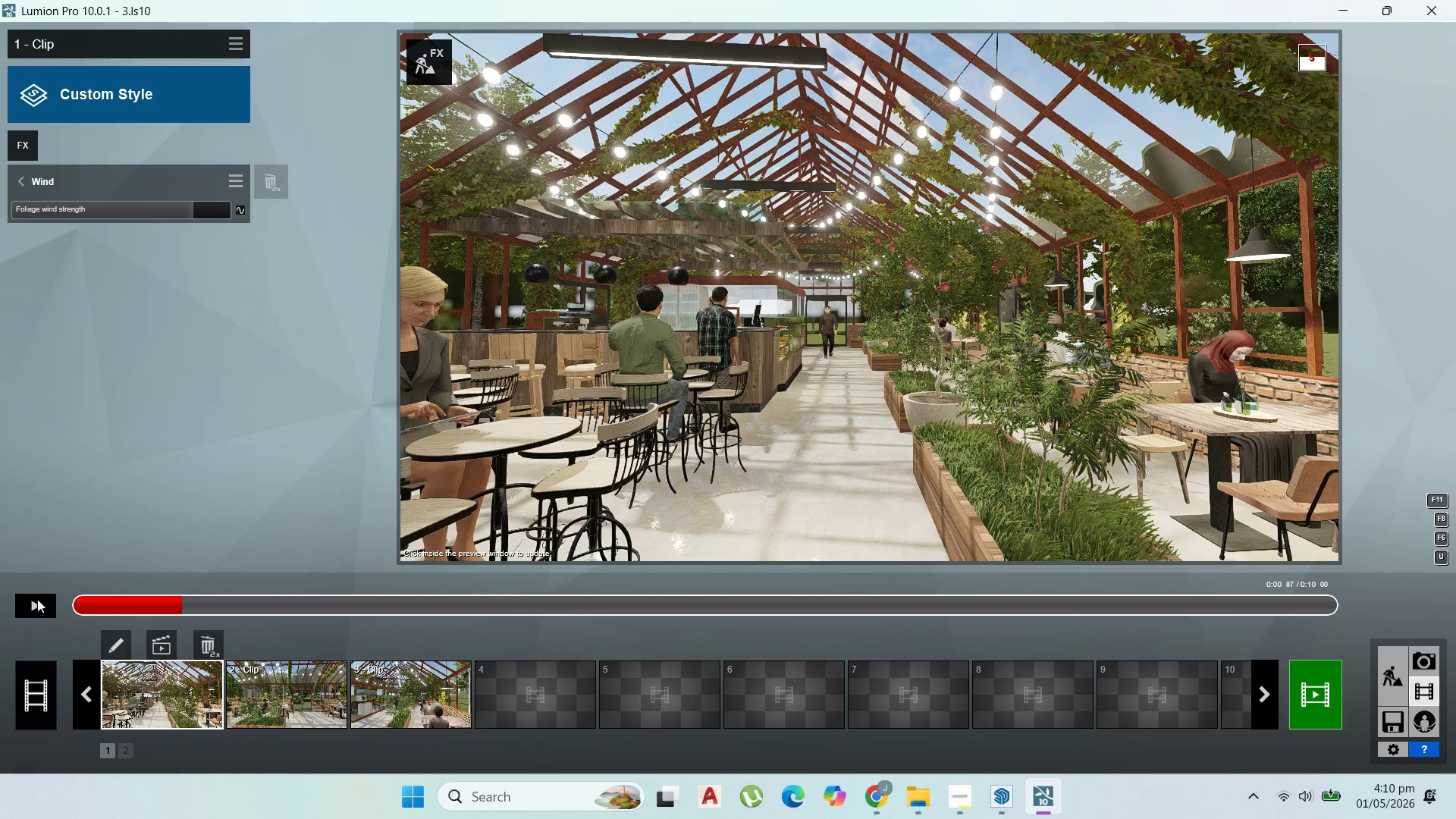 
left_click_drag(start_coordinate=[77, 604], to_coordinate=[69, 602])
 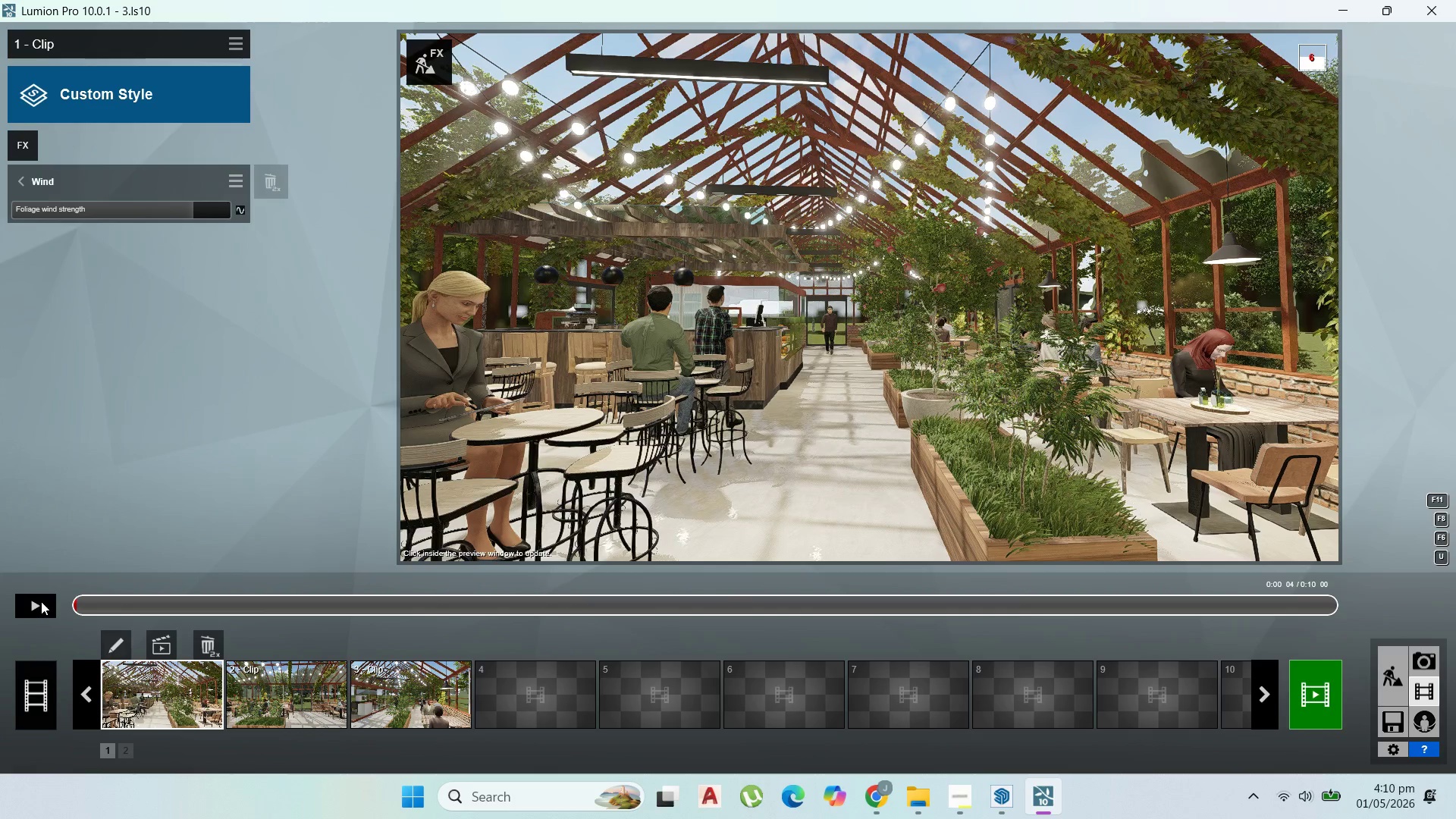 
left_click([38, 601])
 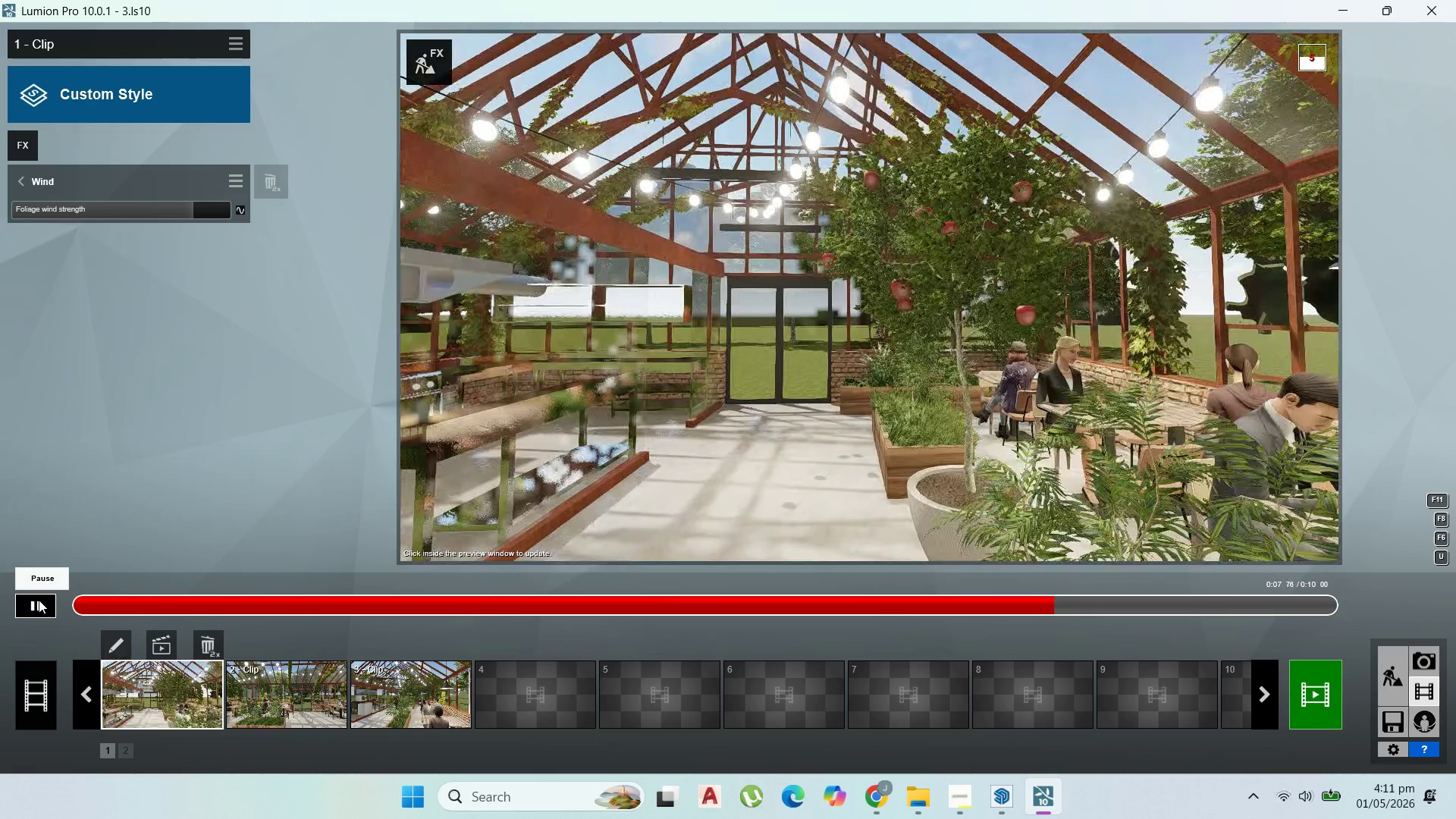 
wait(23.36)
 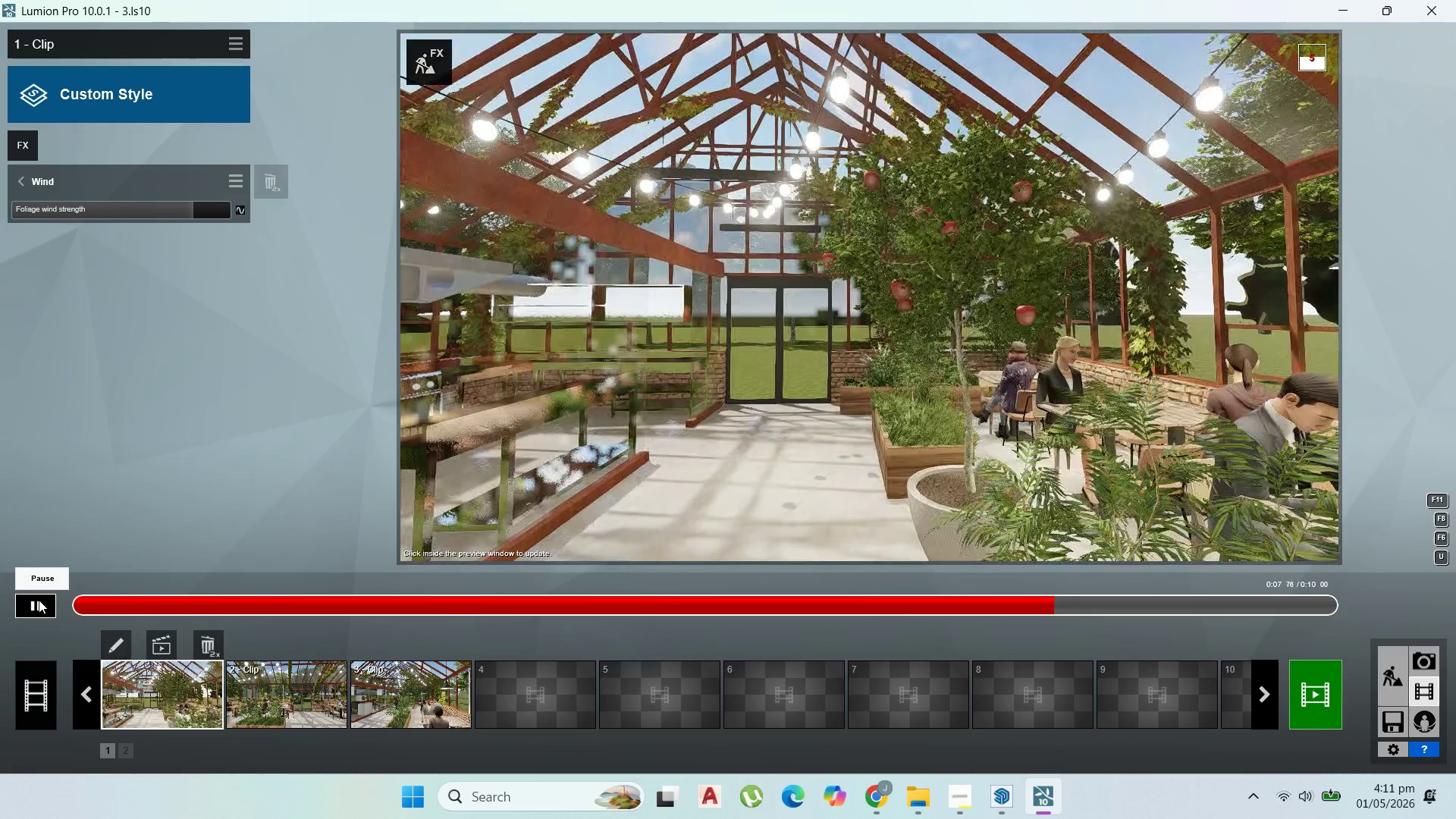 
mouse_move([273, 678])
 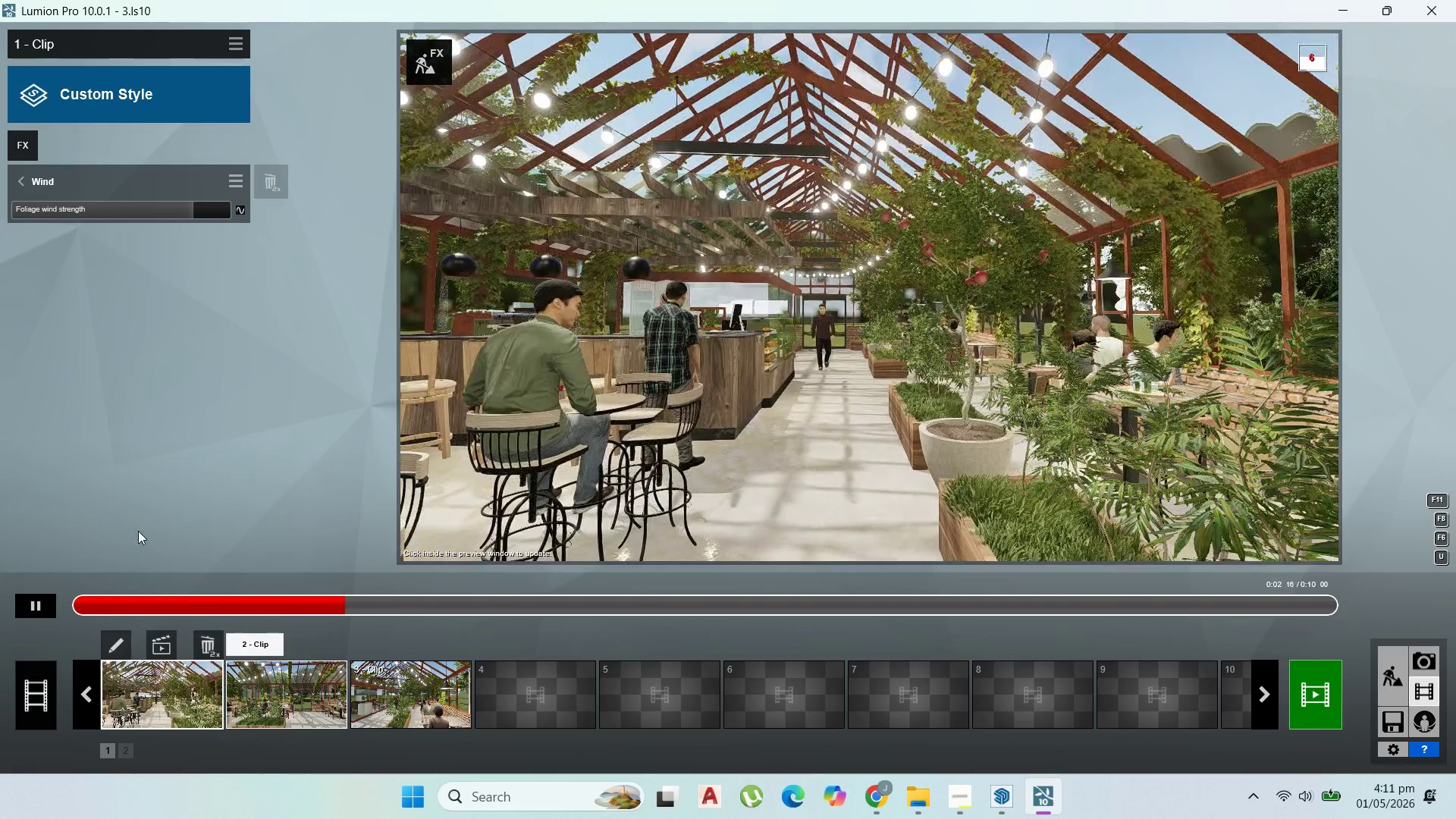 
left_click([262, 682])
 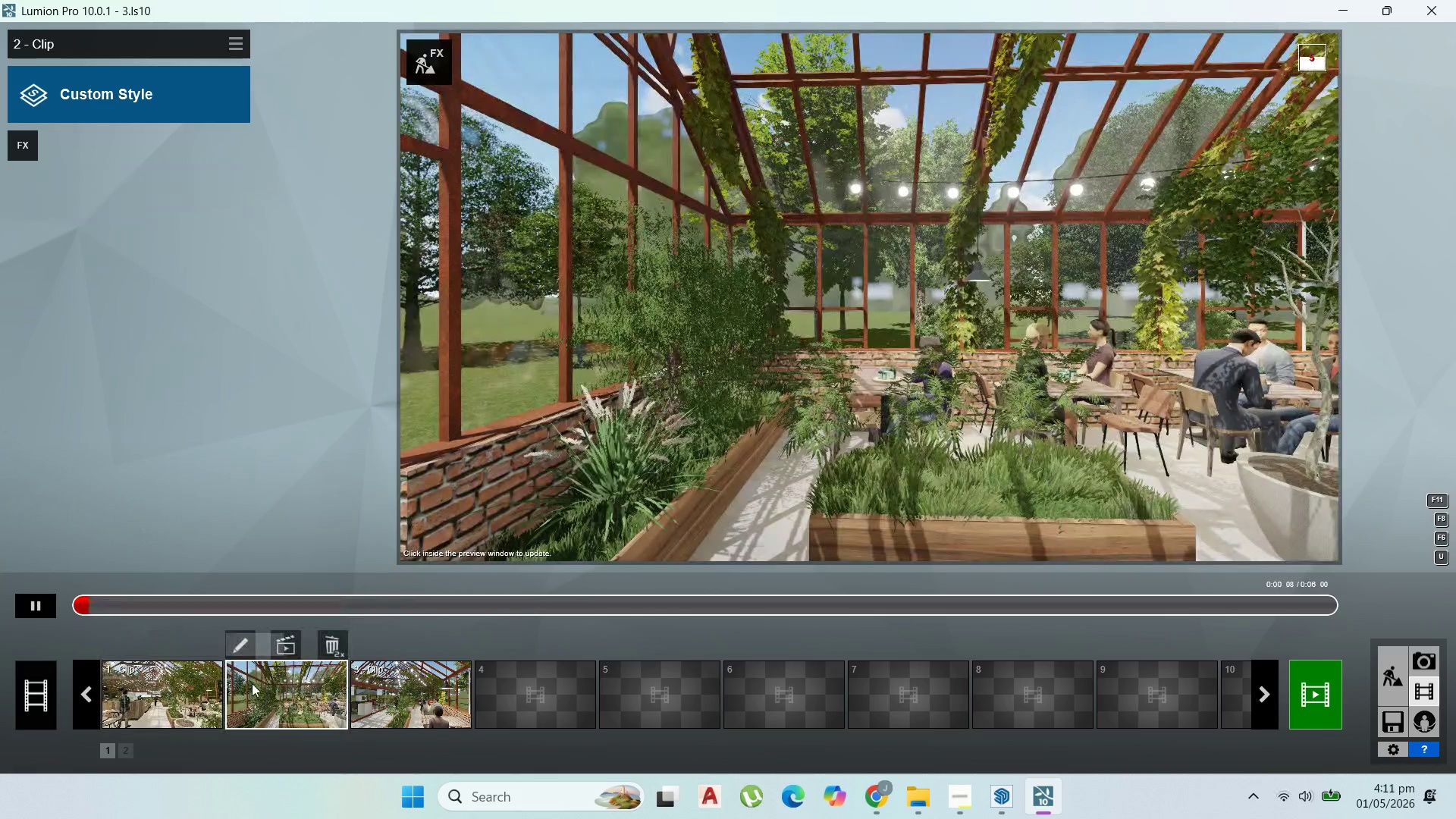 
left_click([196, 689])
 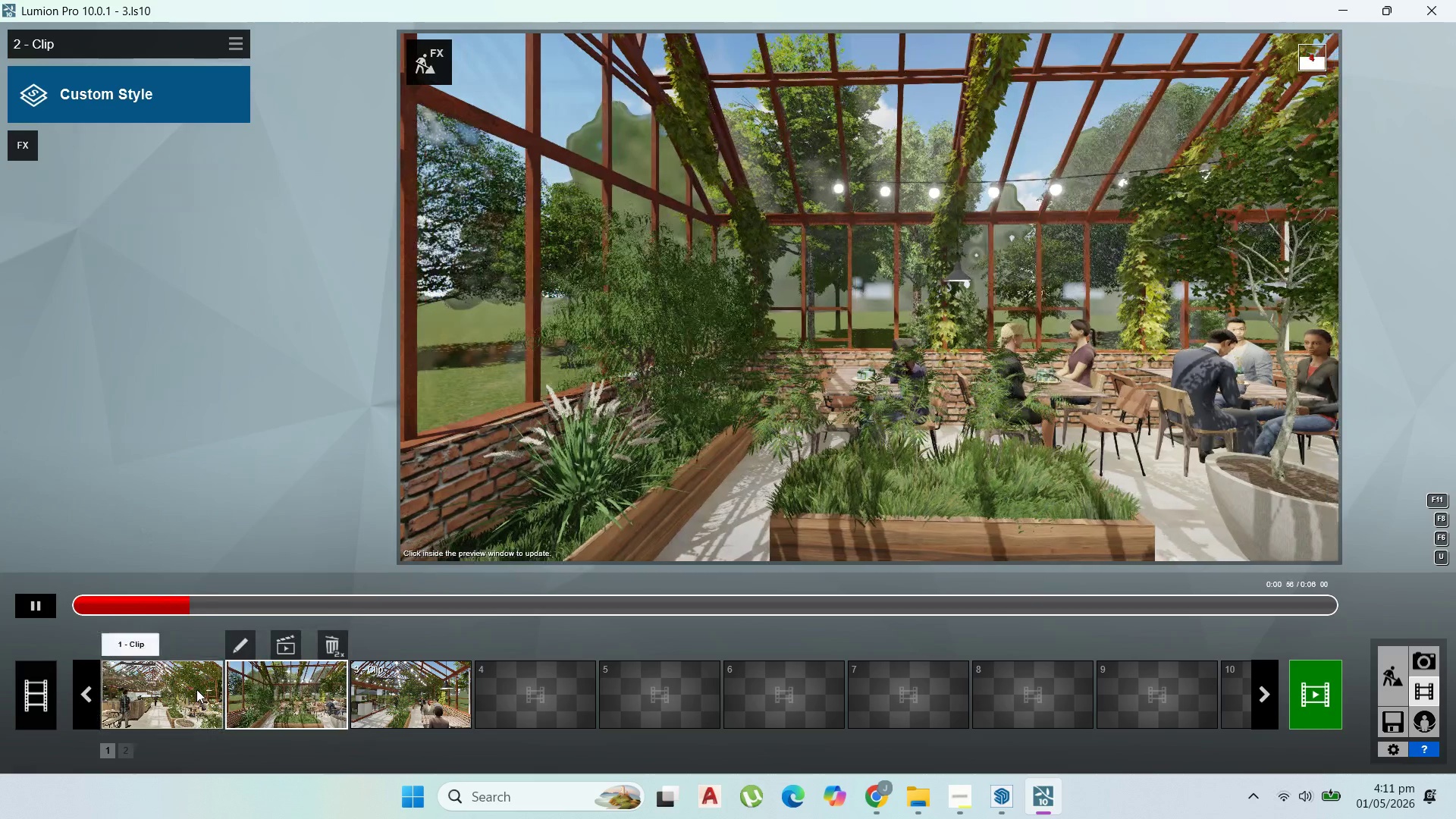 
left_click([196, 689])
 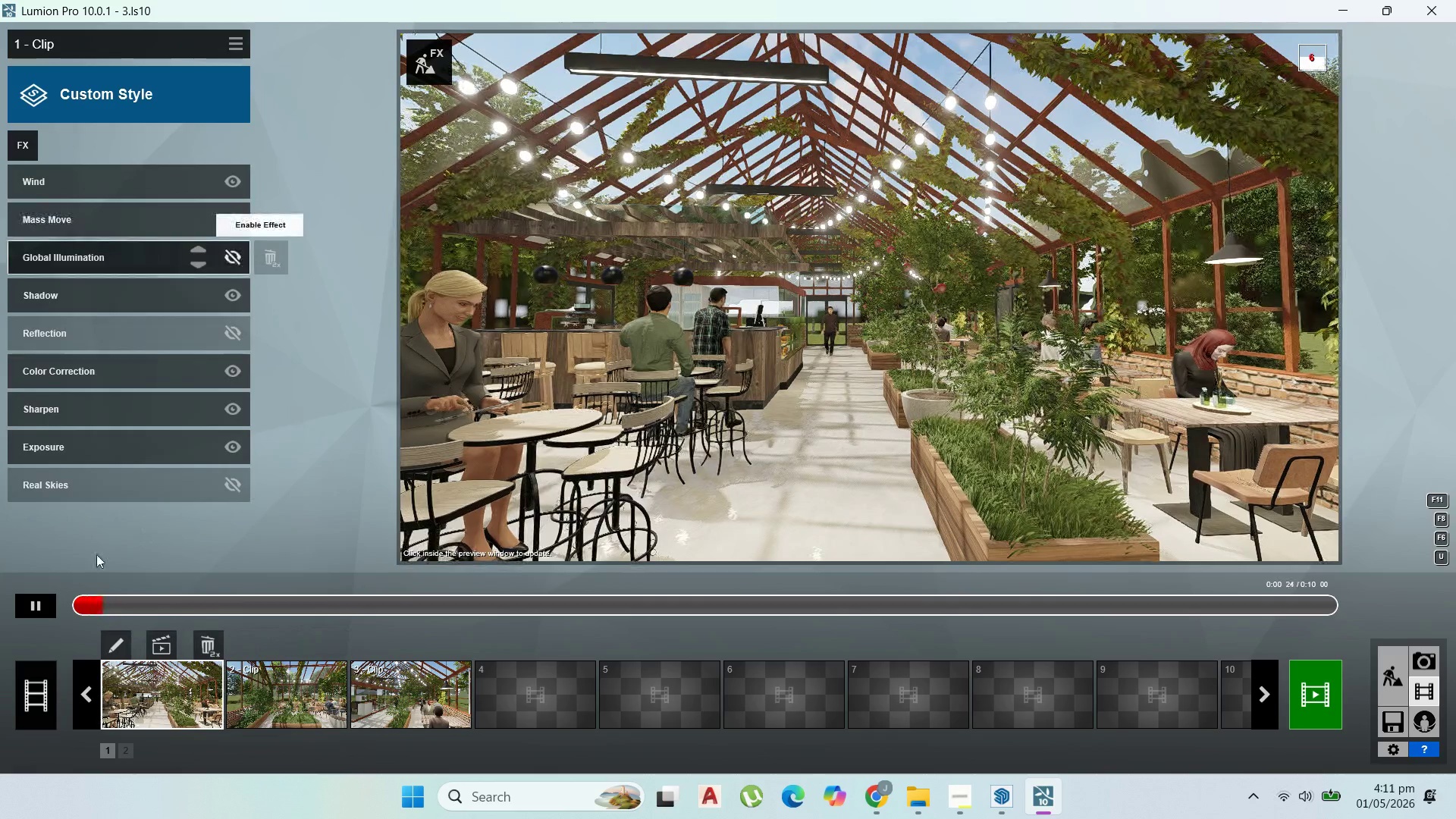 
left_click([39, 602])
 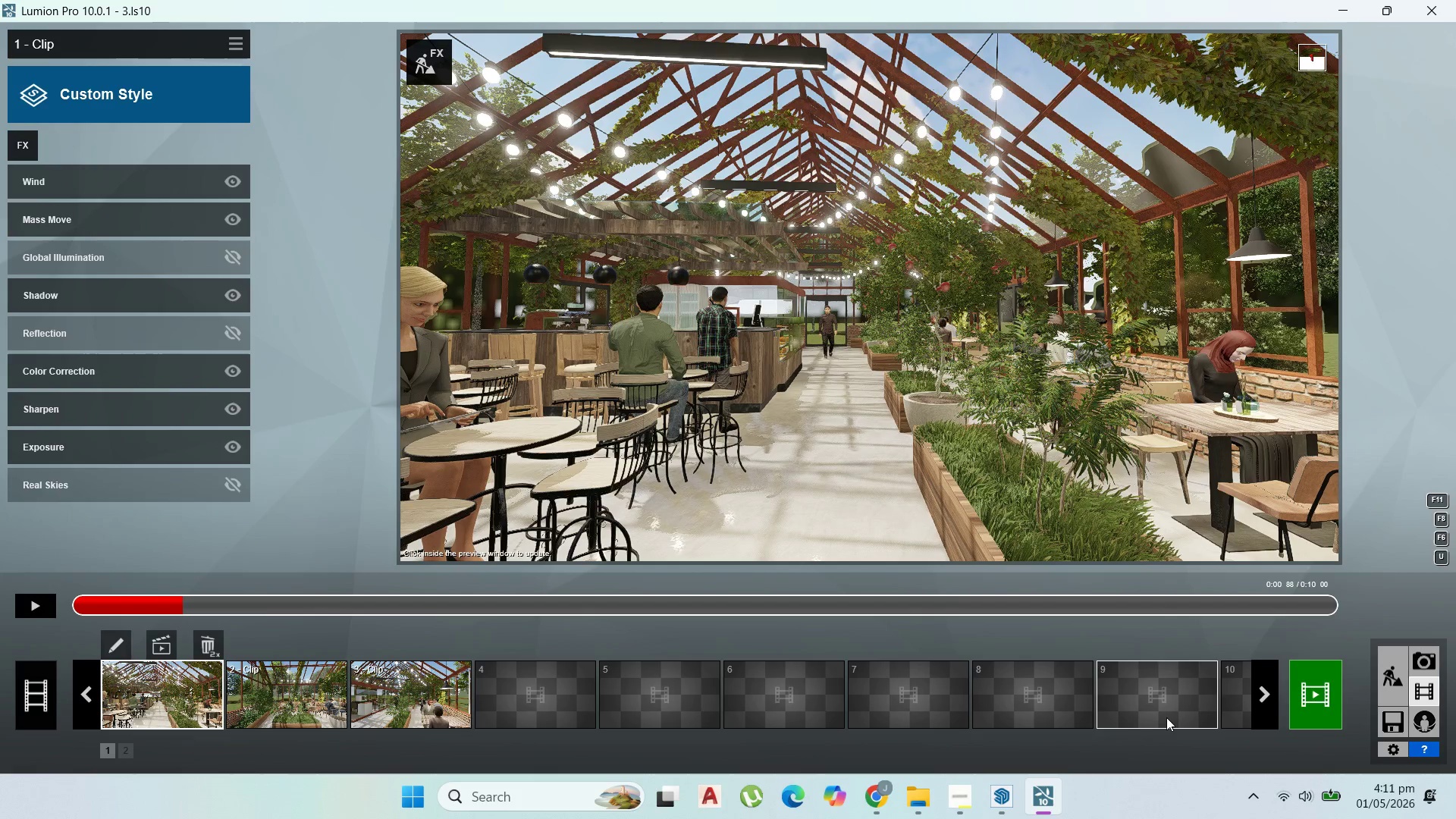 
left_click([1385, 717])
 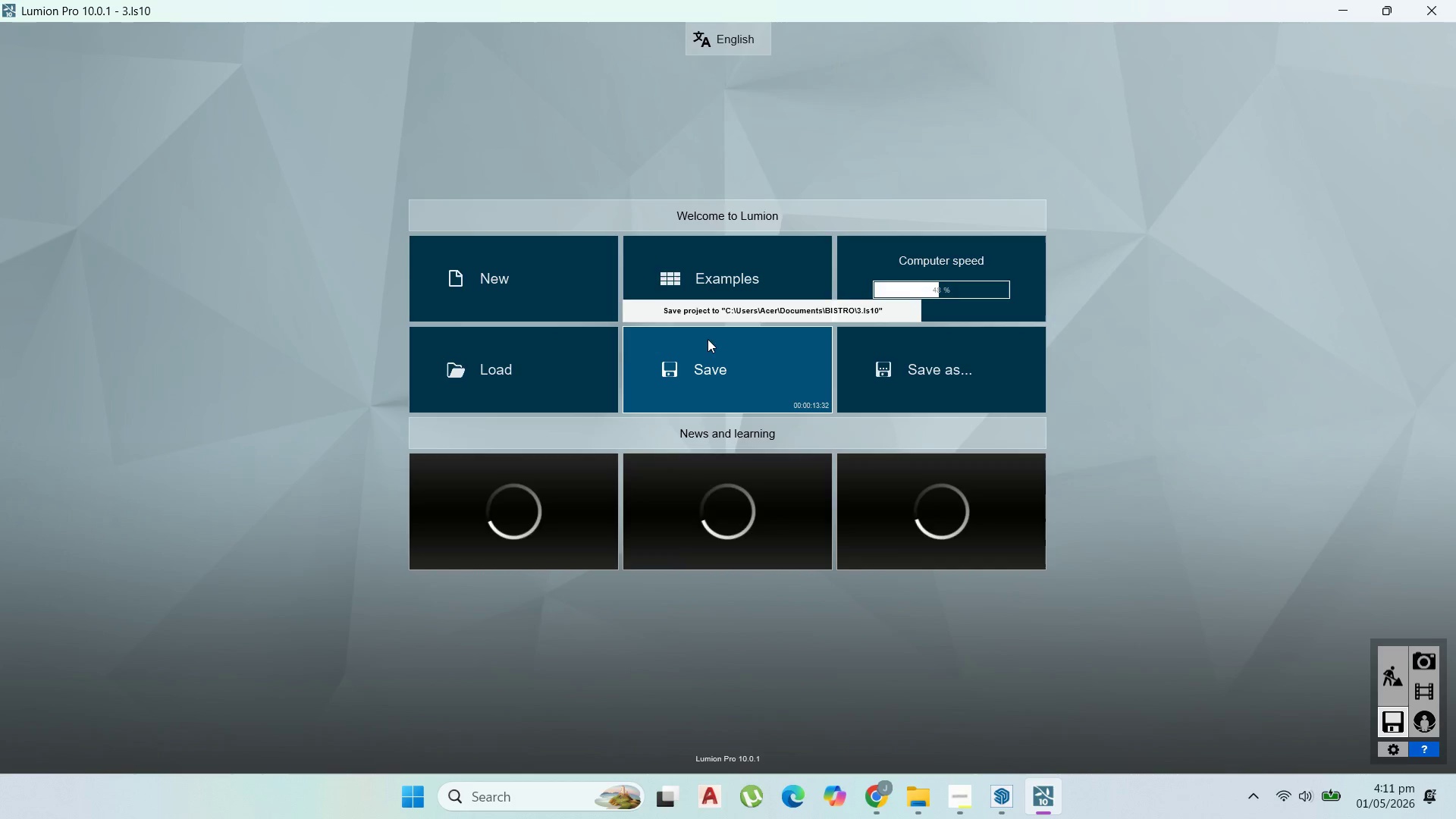 
left_click([714, 346])
 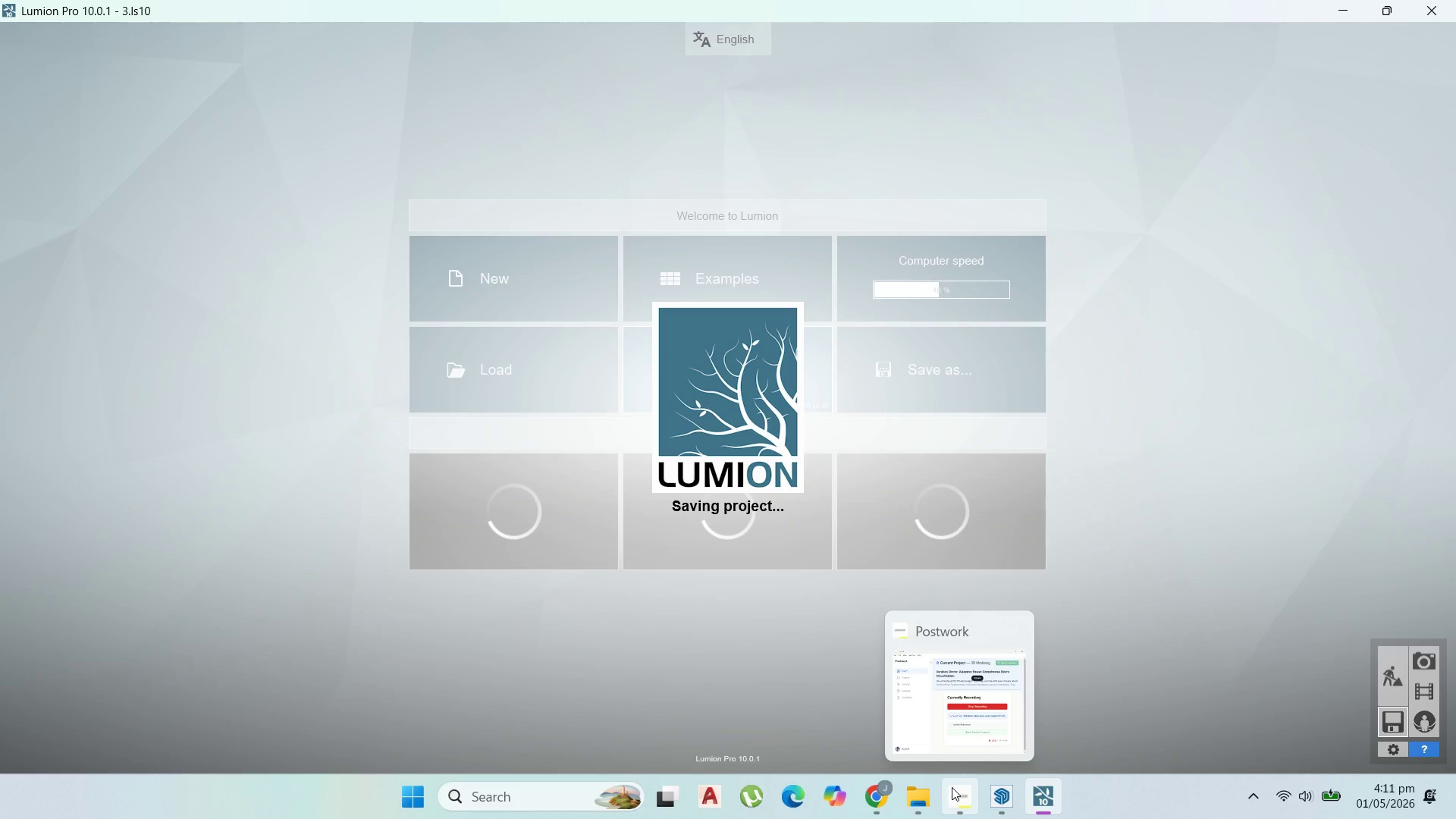 
left_click([952, 787])